 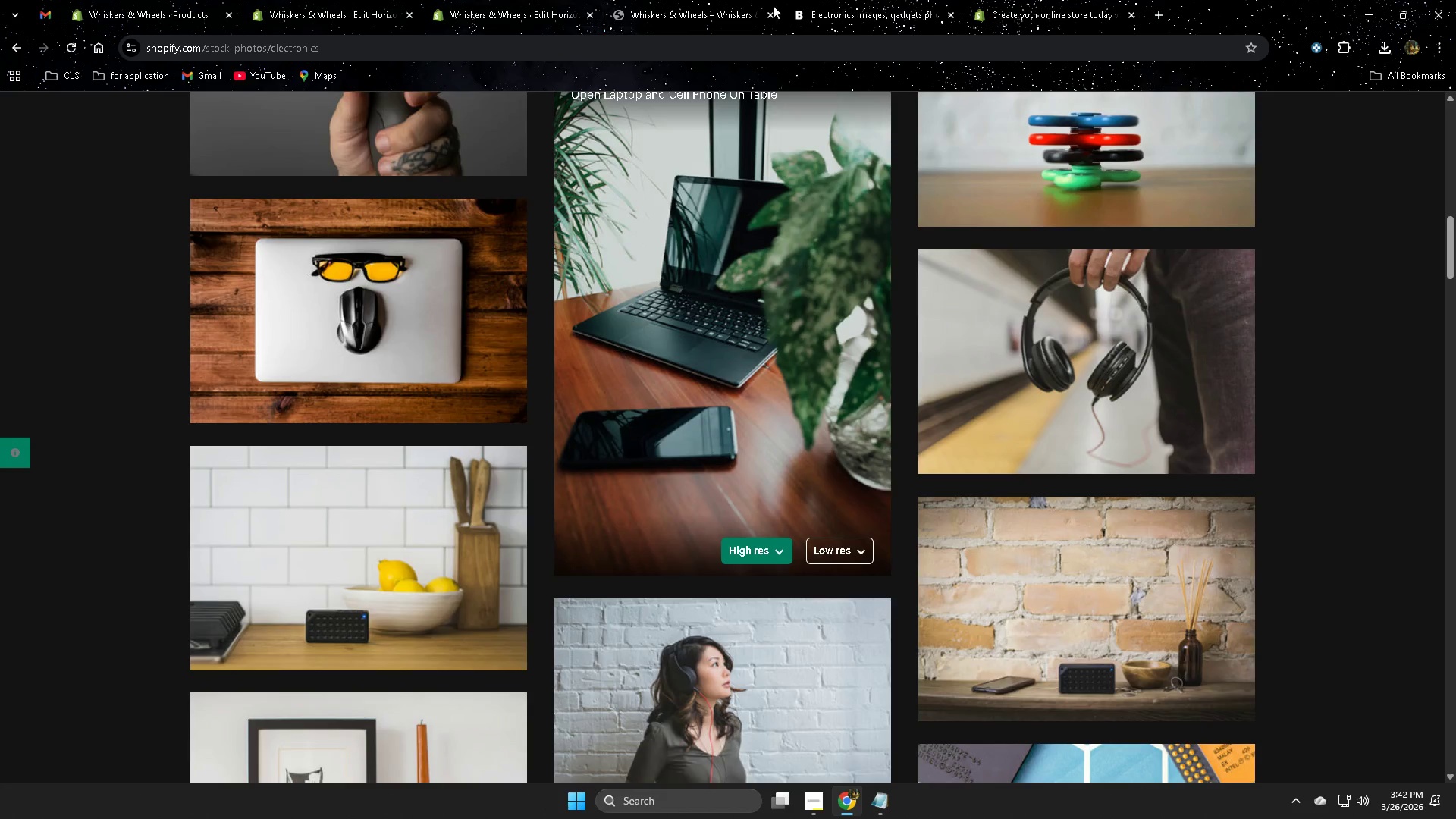 
left_click([497, 11])
 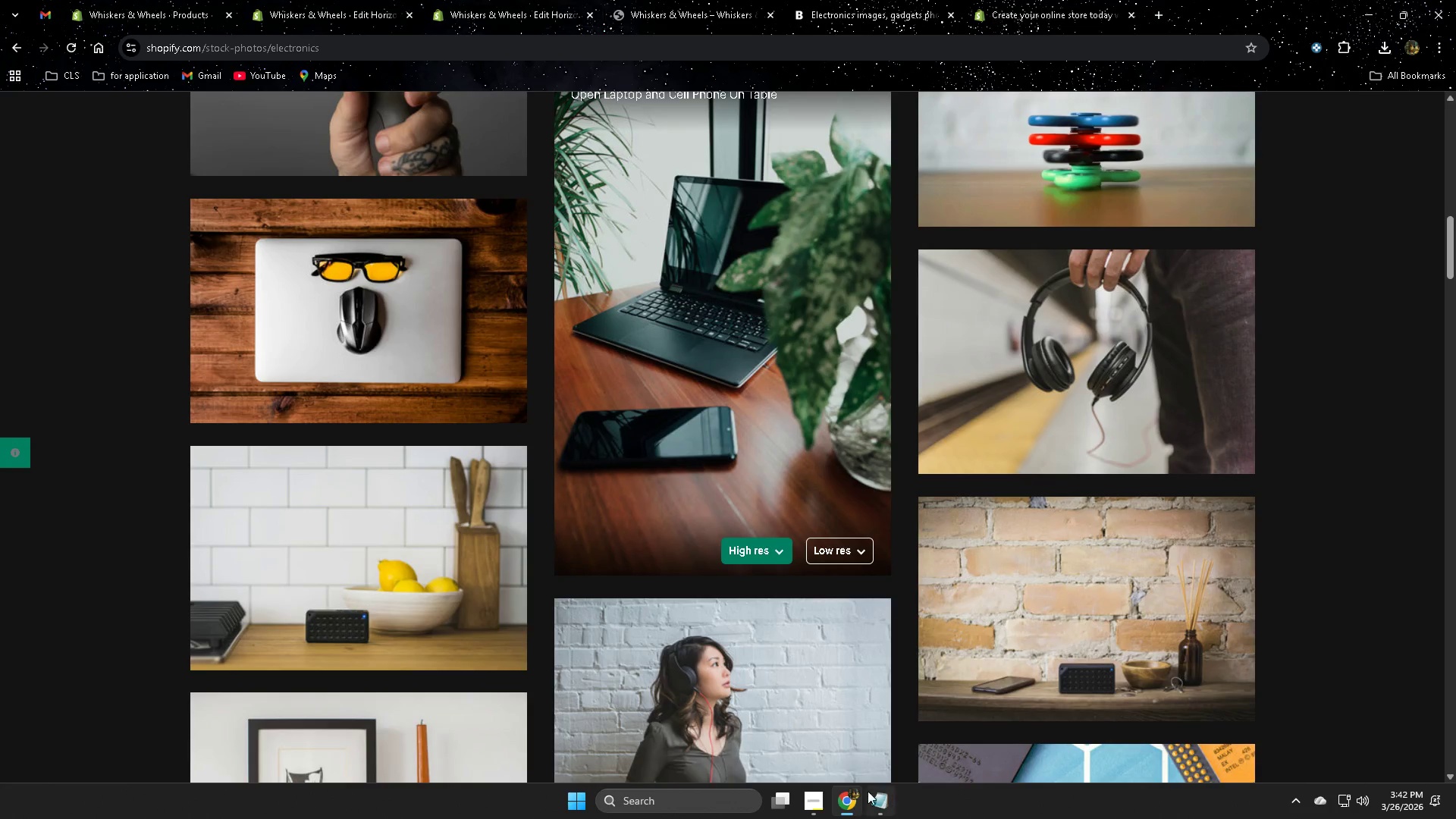 
left_click([851, 795])
 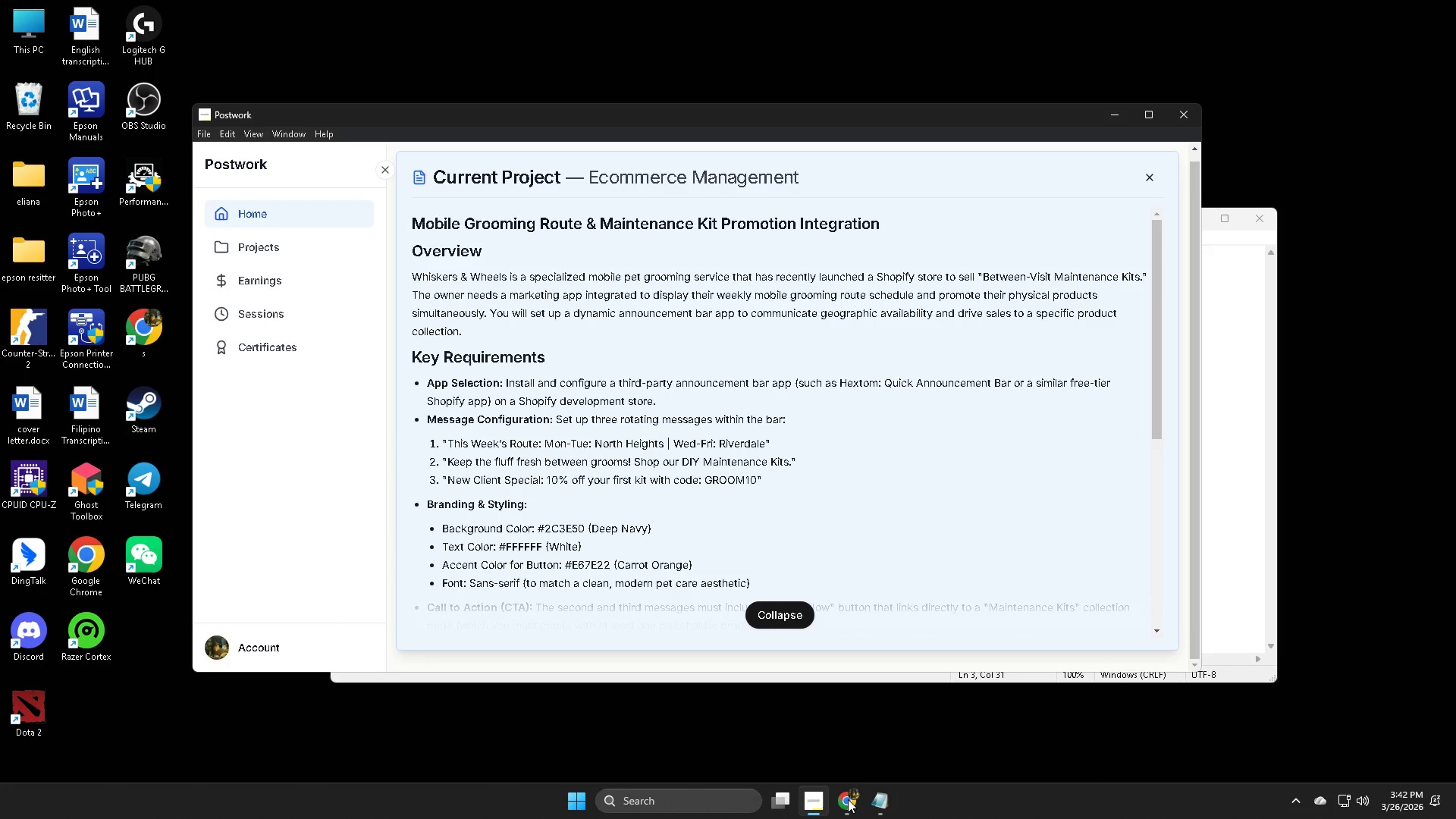 
left_click([848, 799])
 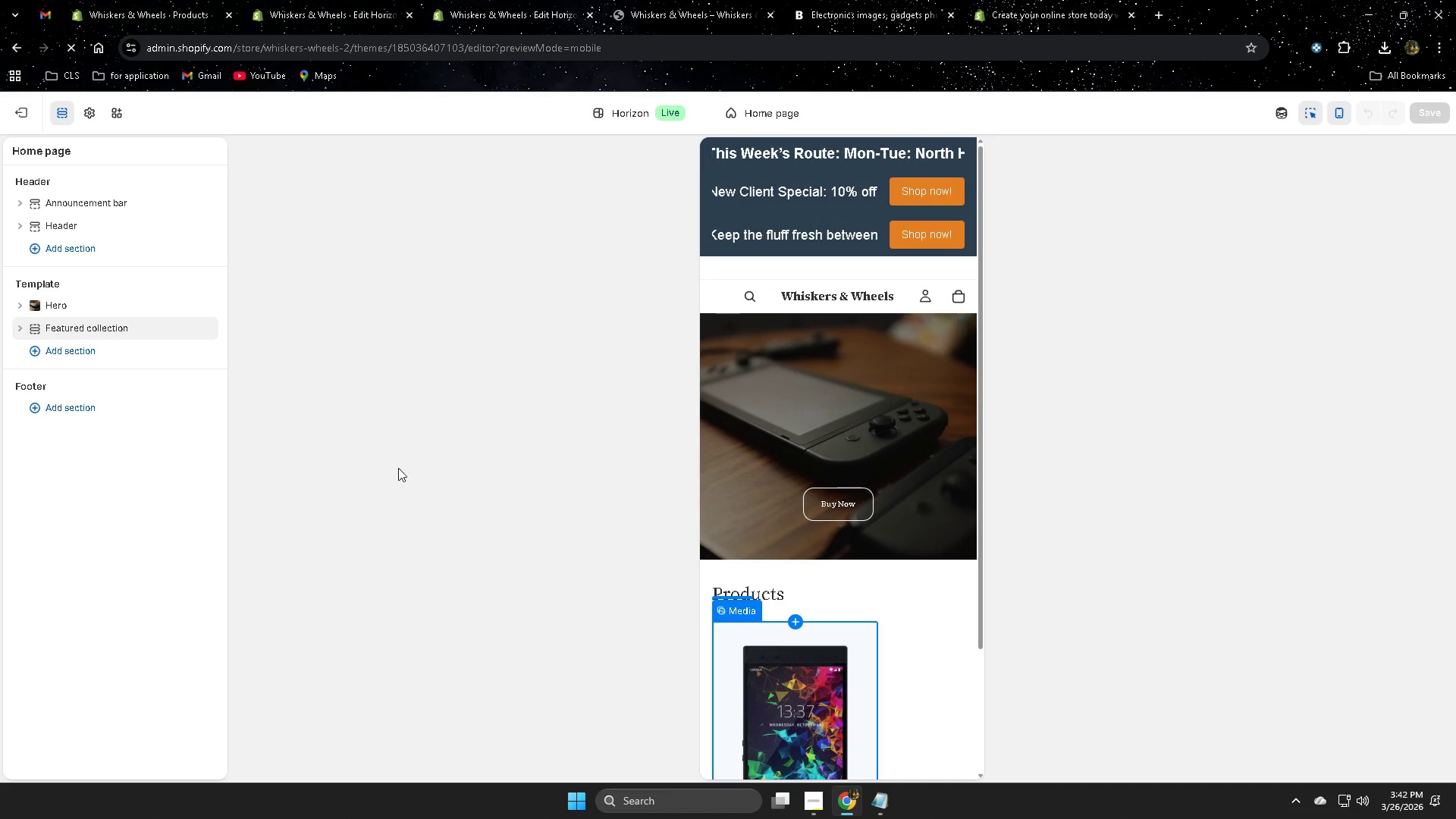 
scroll: coordinate [430, 378], scroll_direction: up, amount: 3.0
 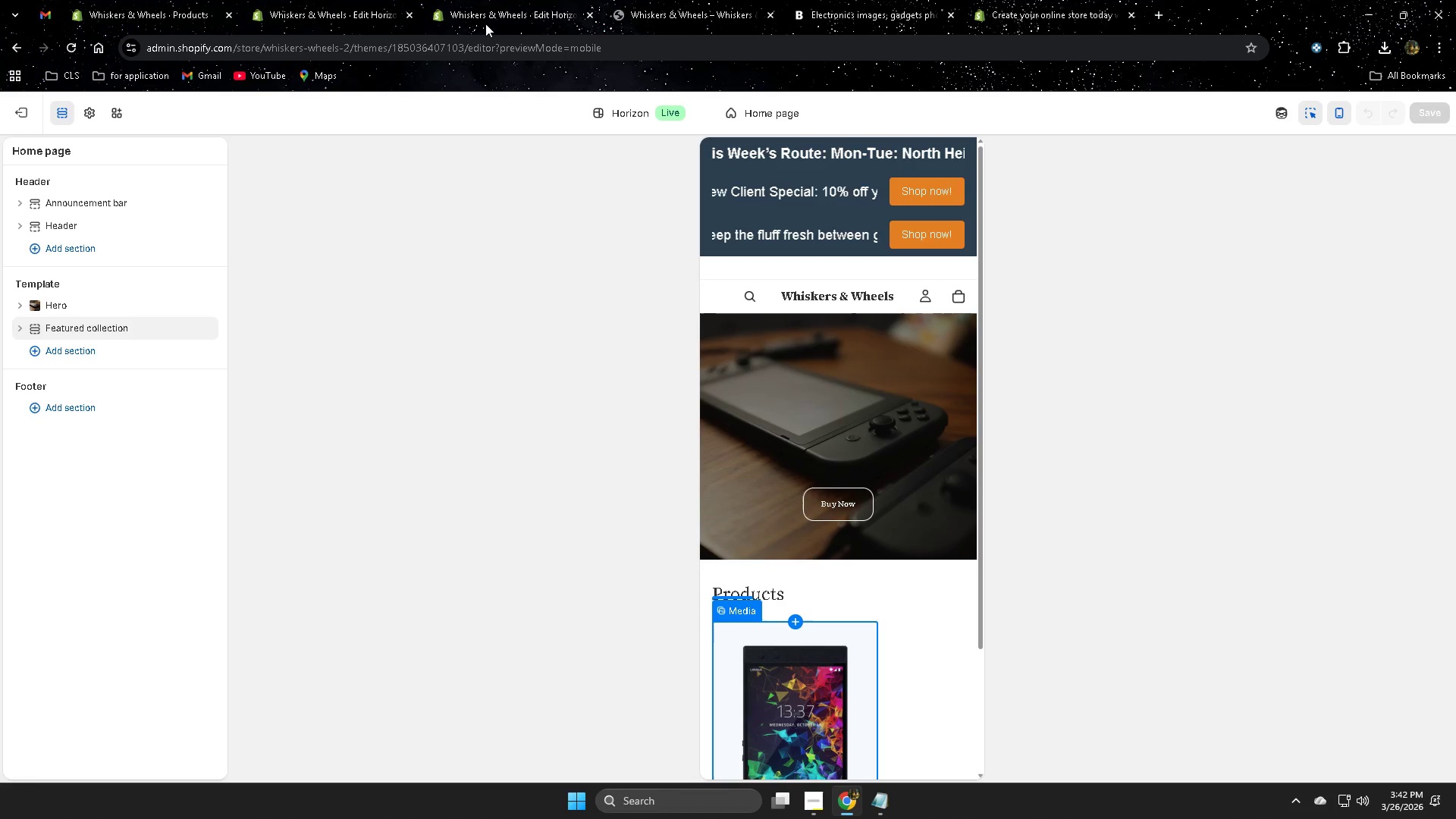 
left_click([1182, 372])
 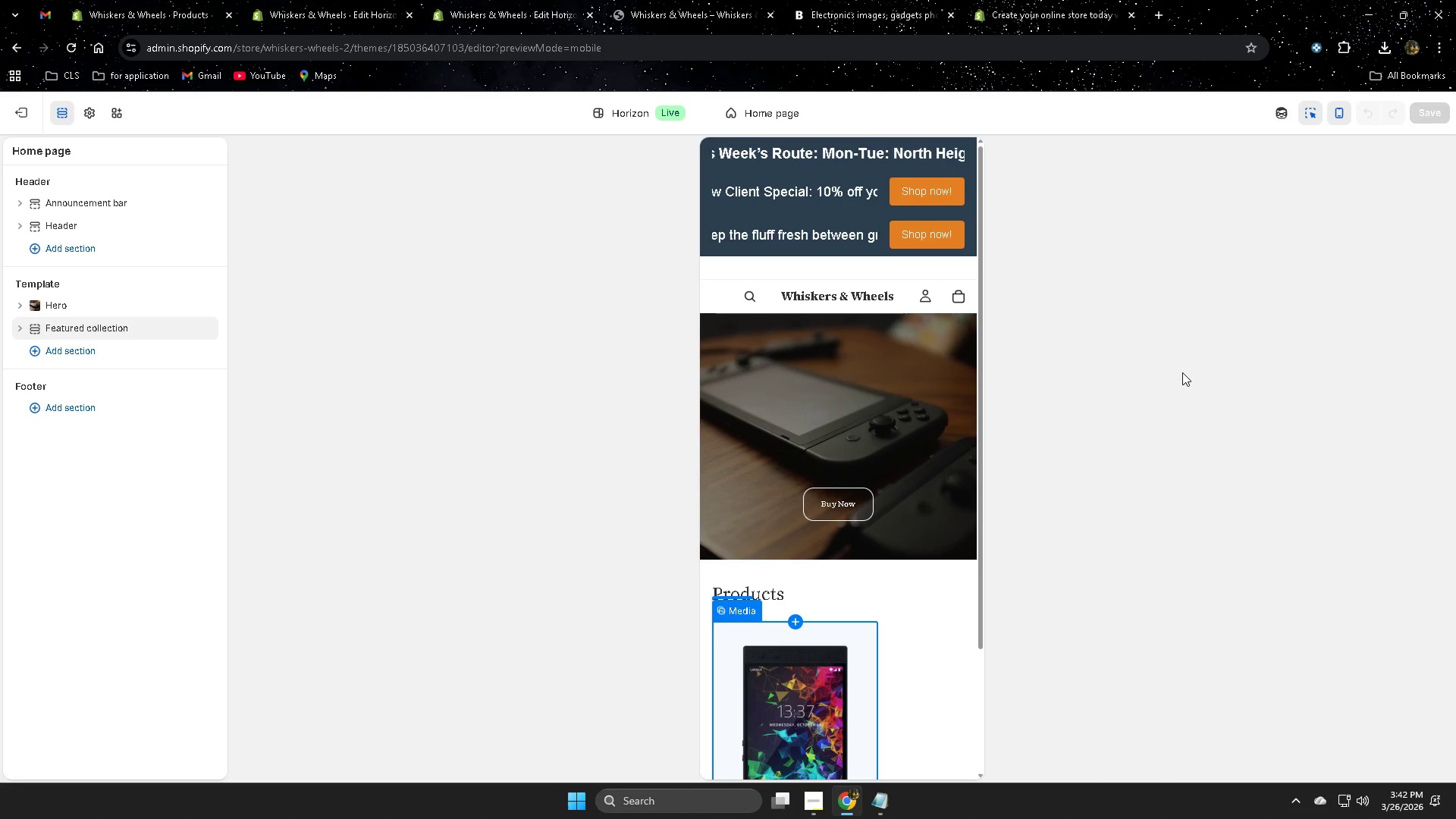 
scroll: coordinate [1182, 372], scroll_direction: none, amount: 0.0
 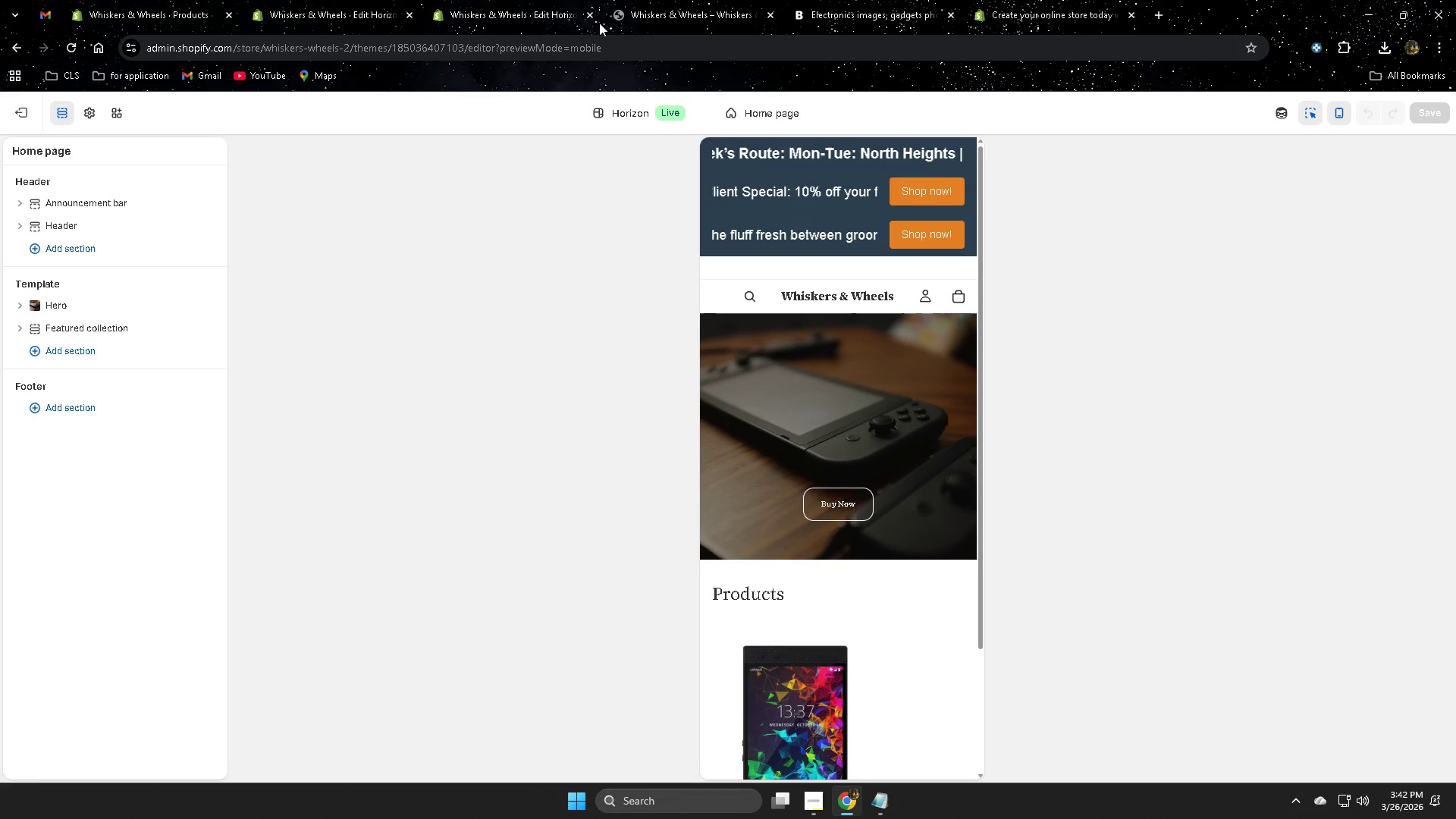 
left_click([839, 5])
 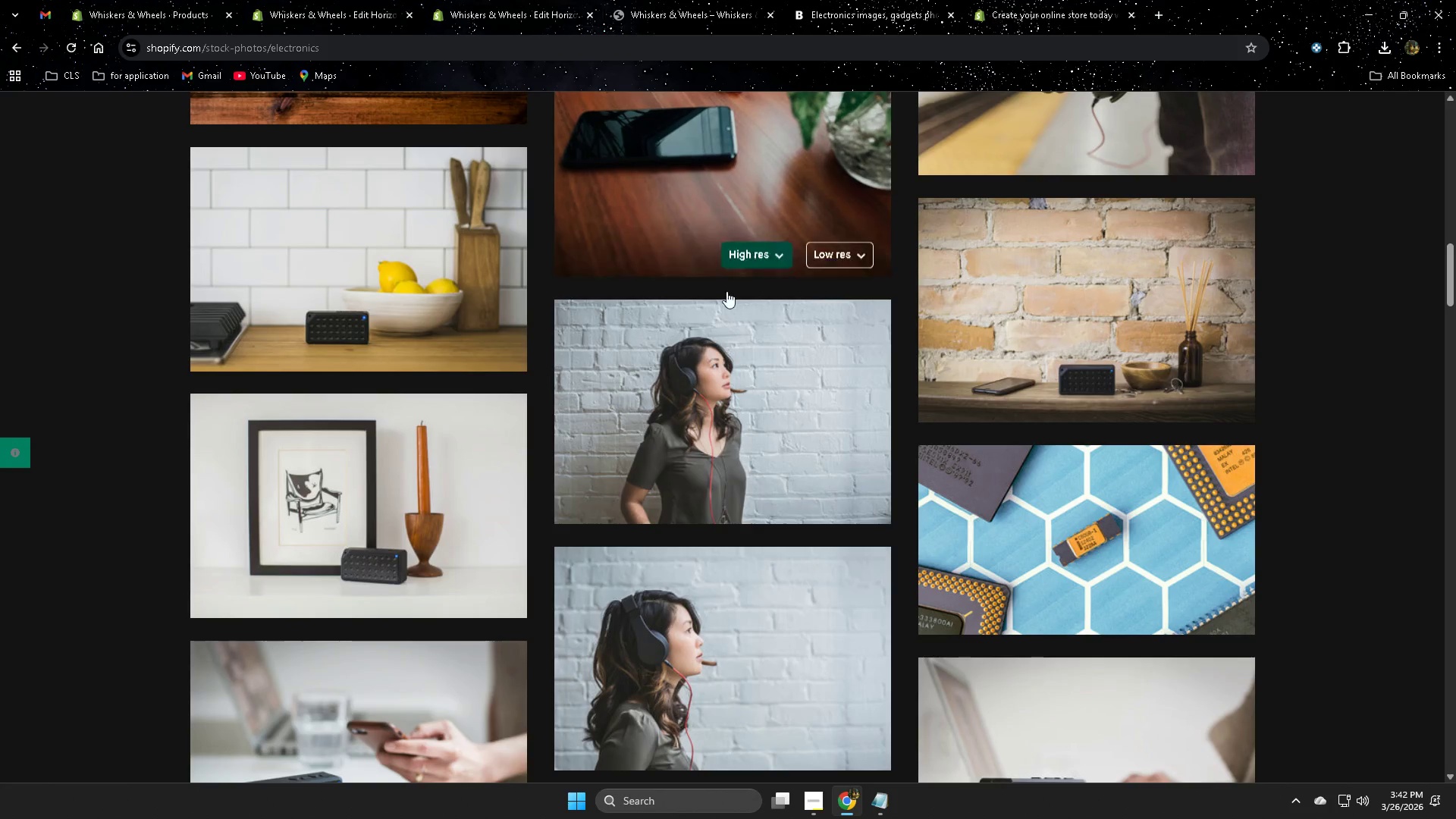 
scroll: coordinate [623, 569], scroll_direction: up, amount: 3.0
 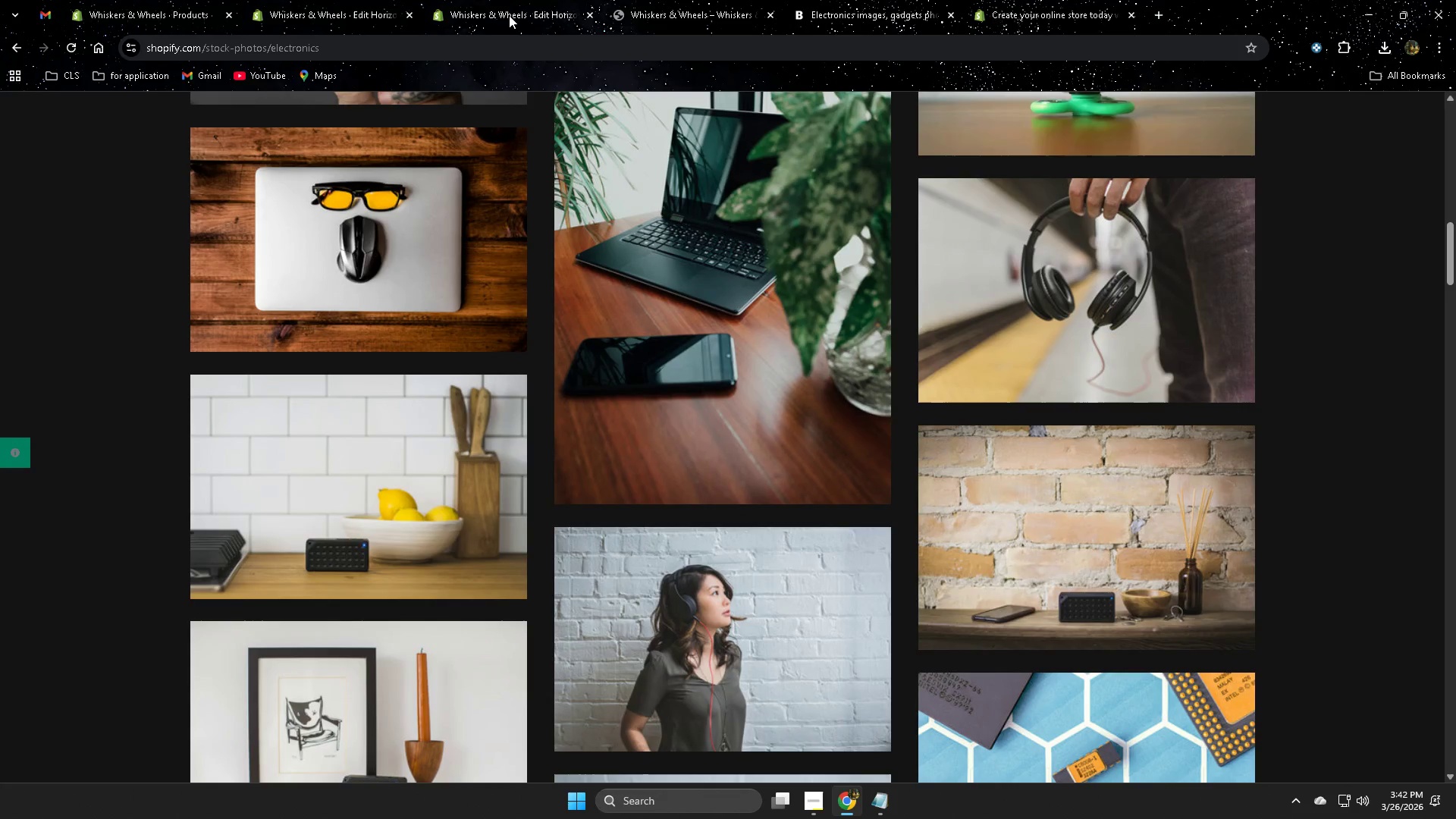 
left_click([508, 6])
 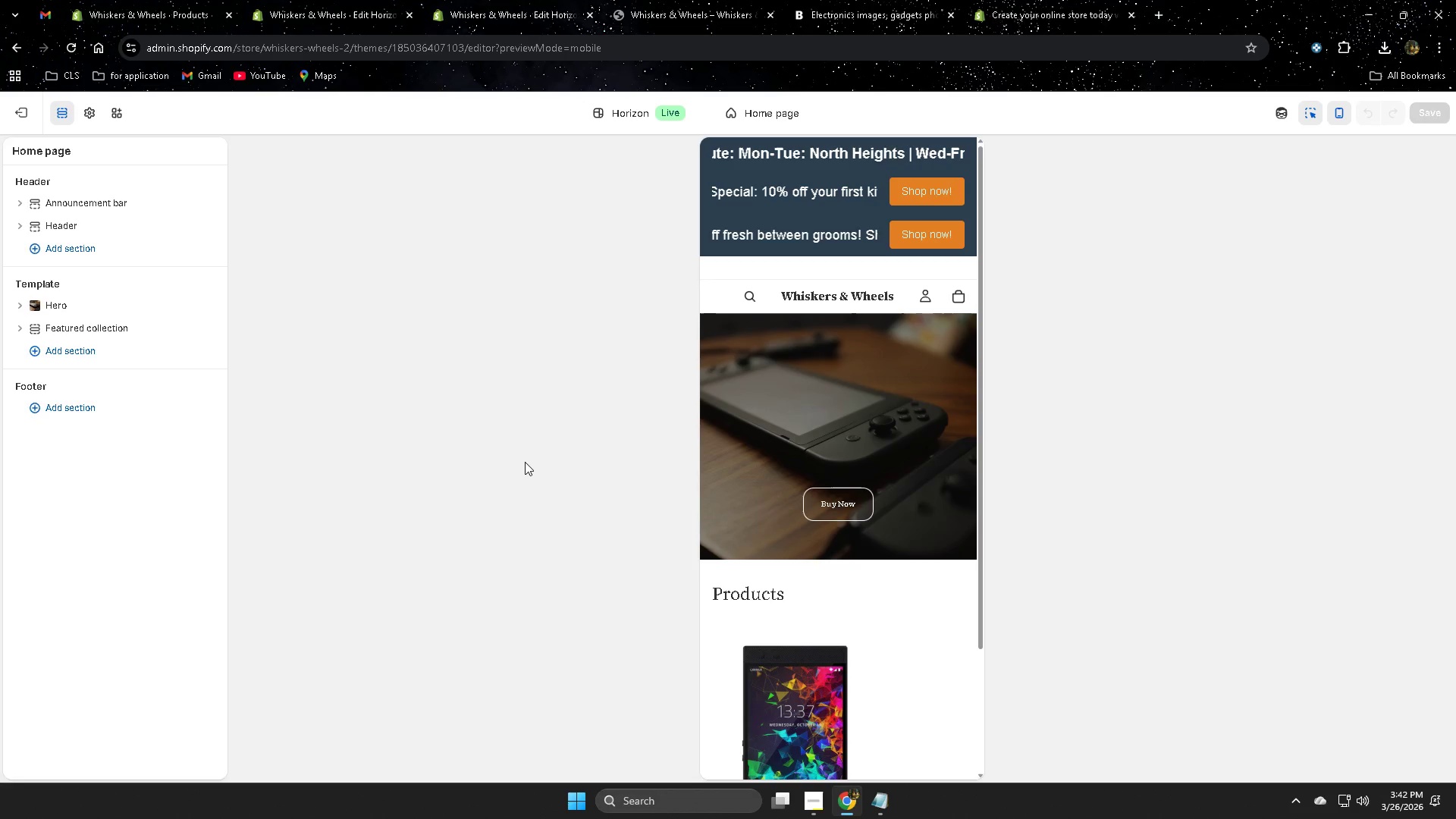 
left_click([854, 0])
 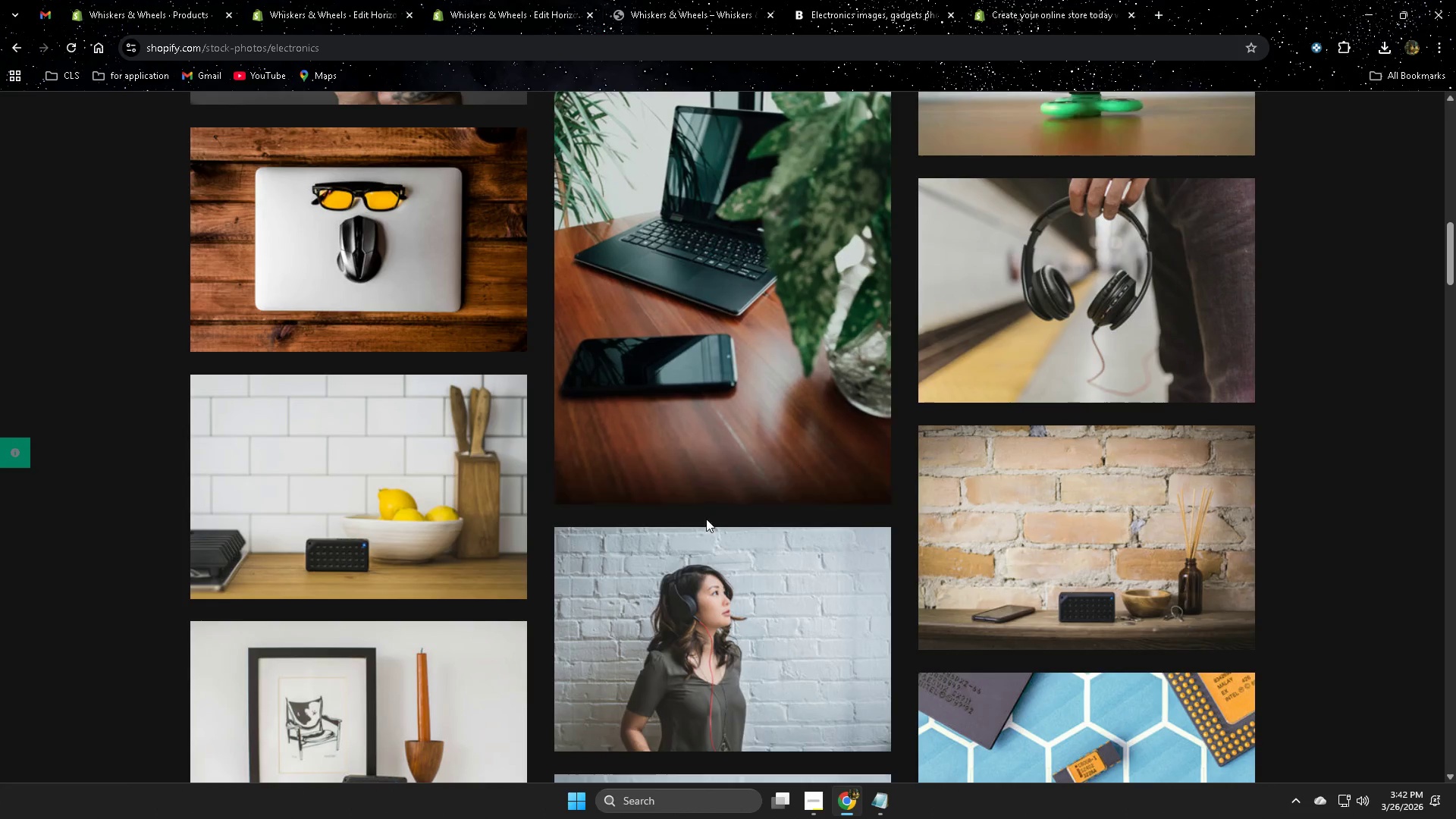 
scroll: coordinate [893, 469], scroll_direction: up, amount: 3.0
 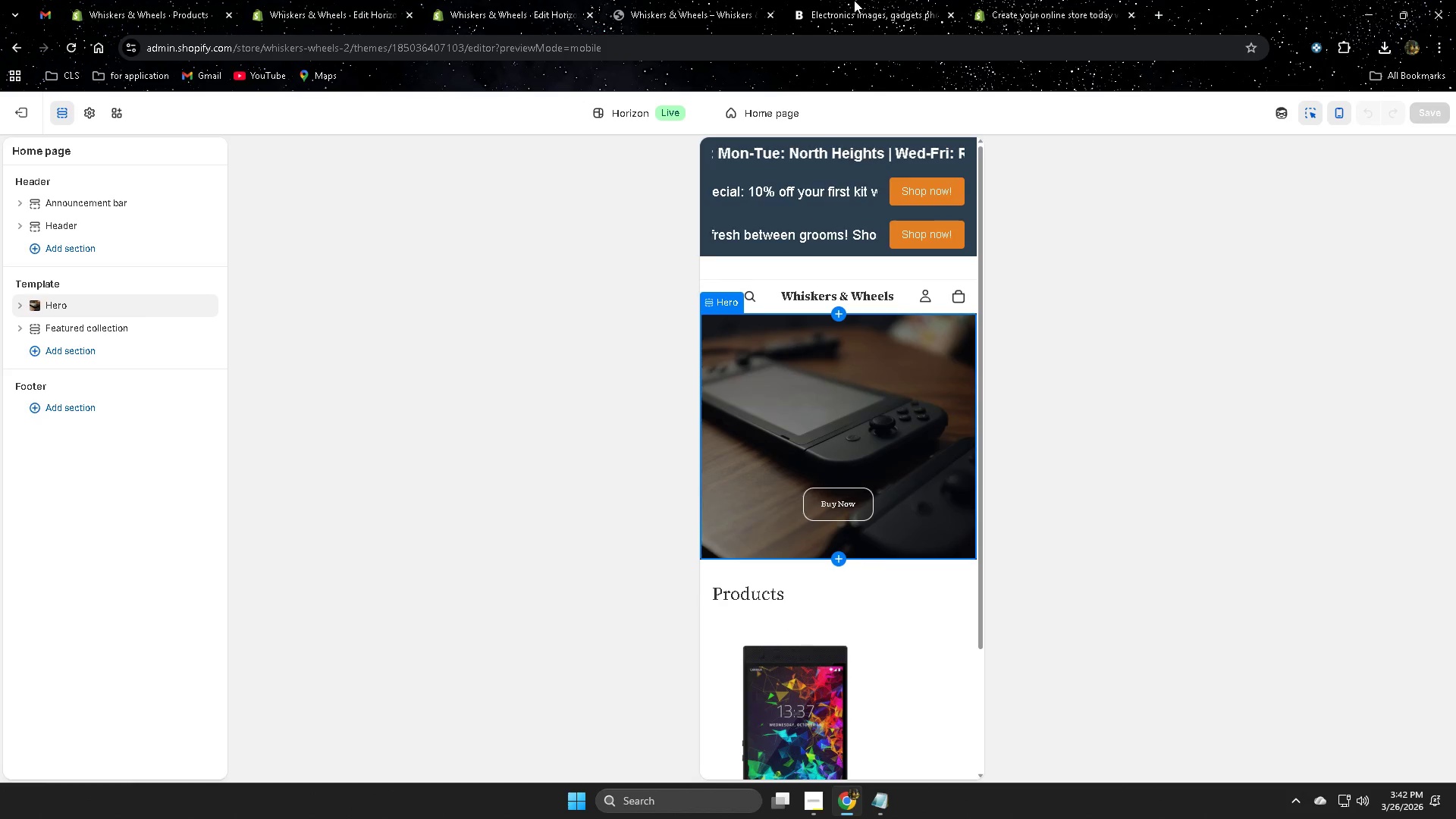 
scroll: coordinate [1370, 612], scroll_direction: down, amount: 15.0
 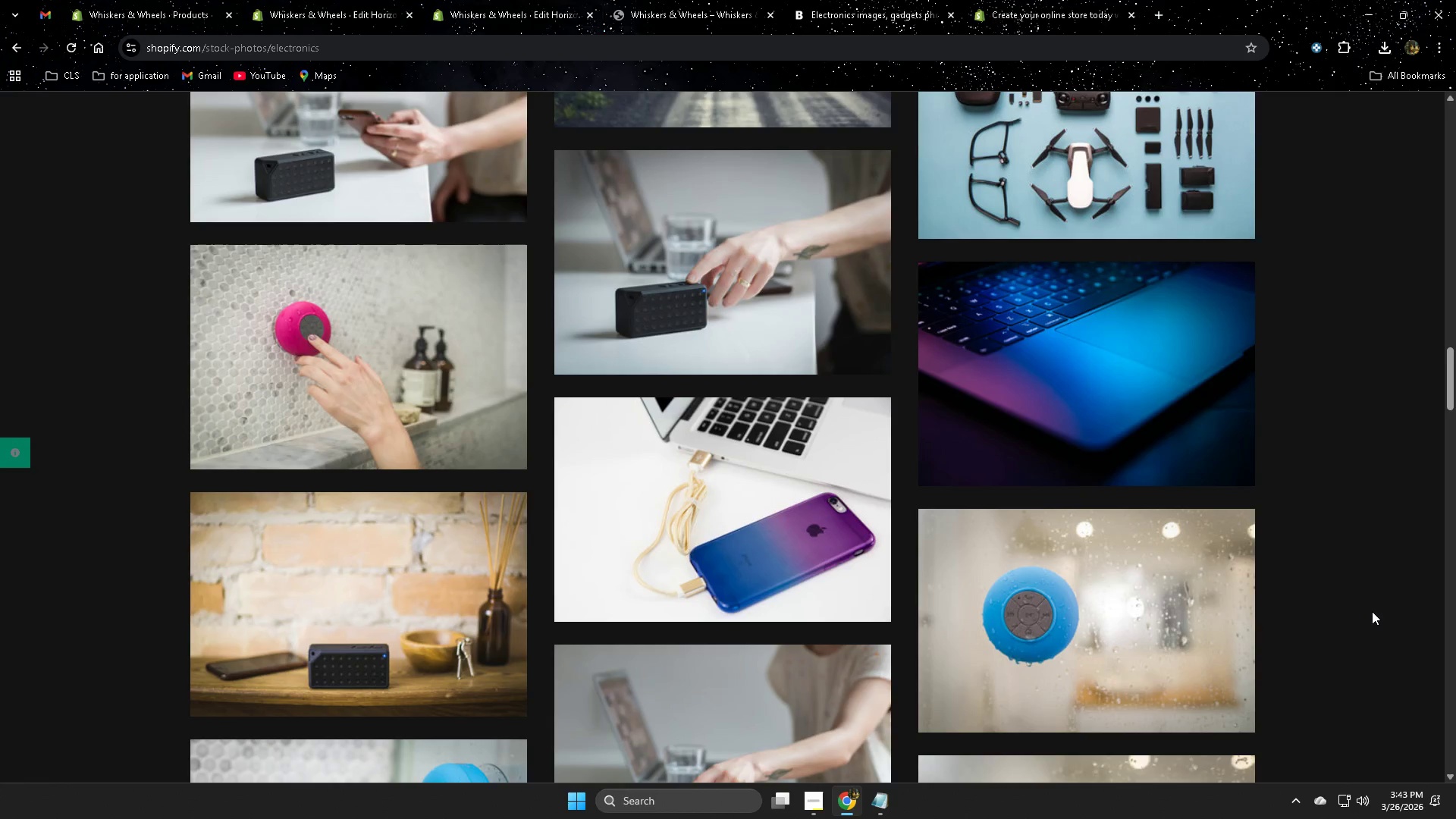 
mouse_move([1109, 443])
 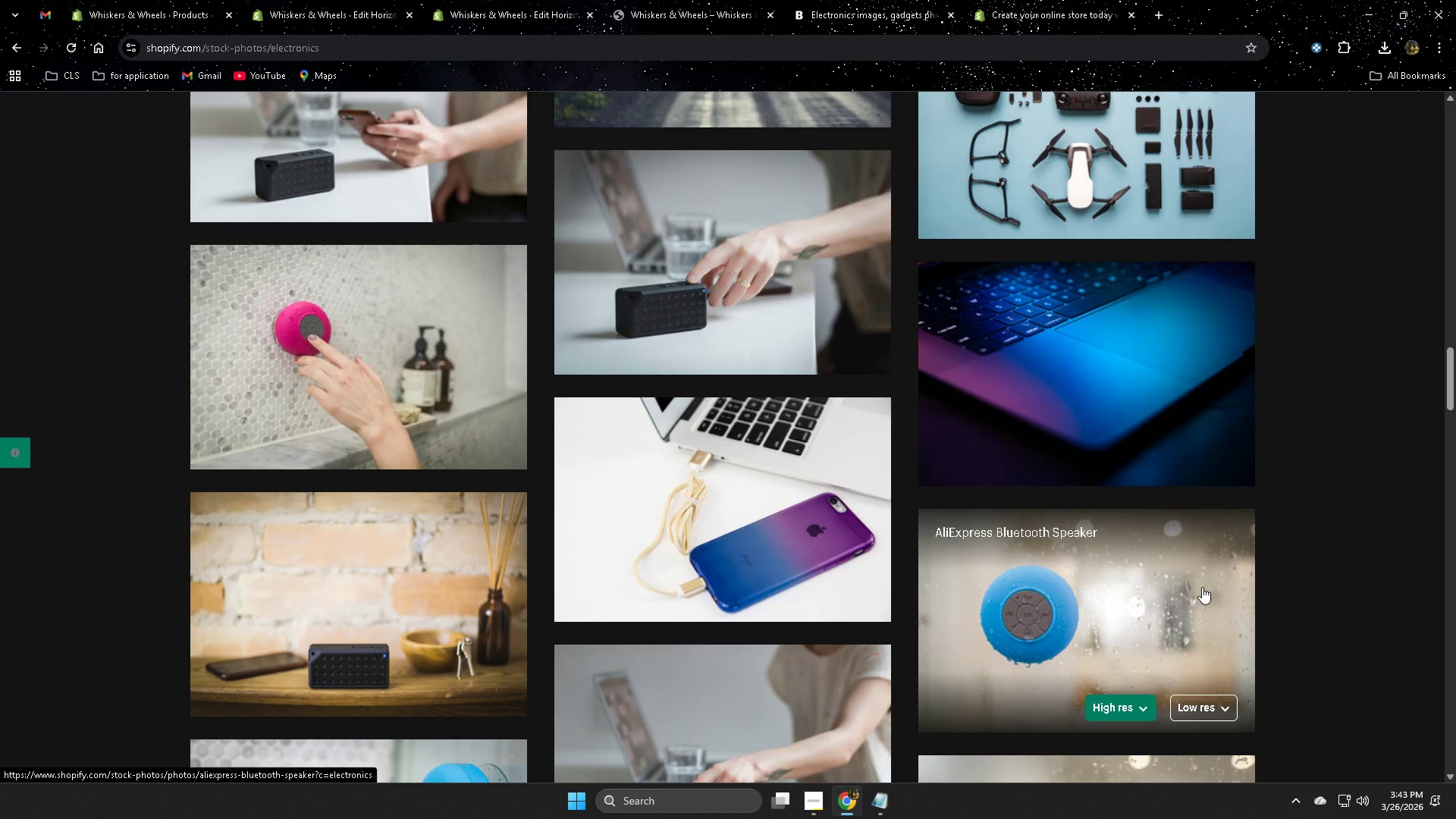 
wait(9.44)
 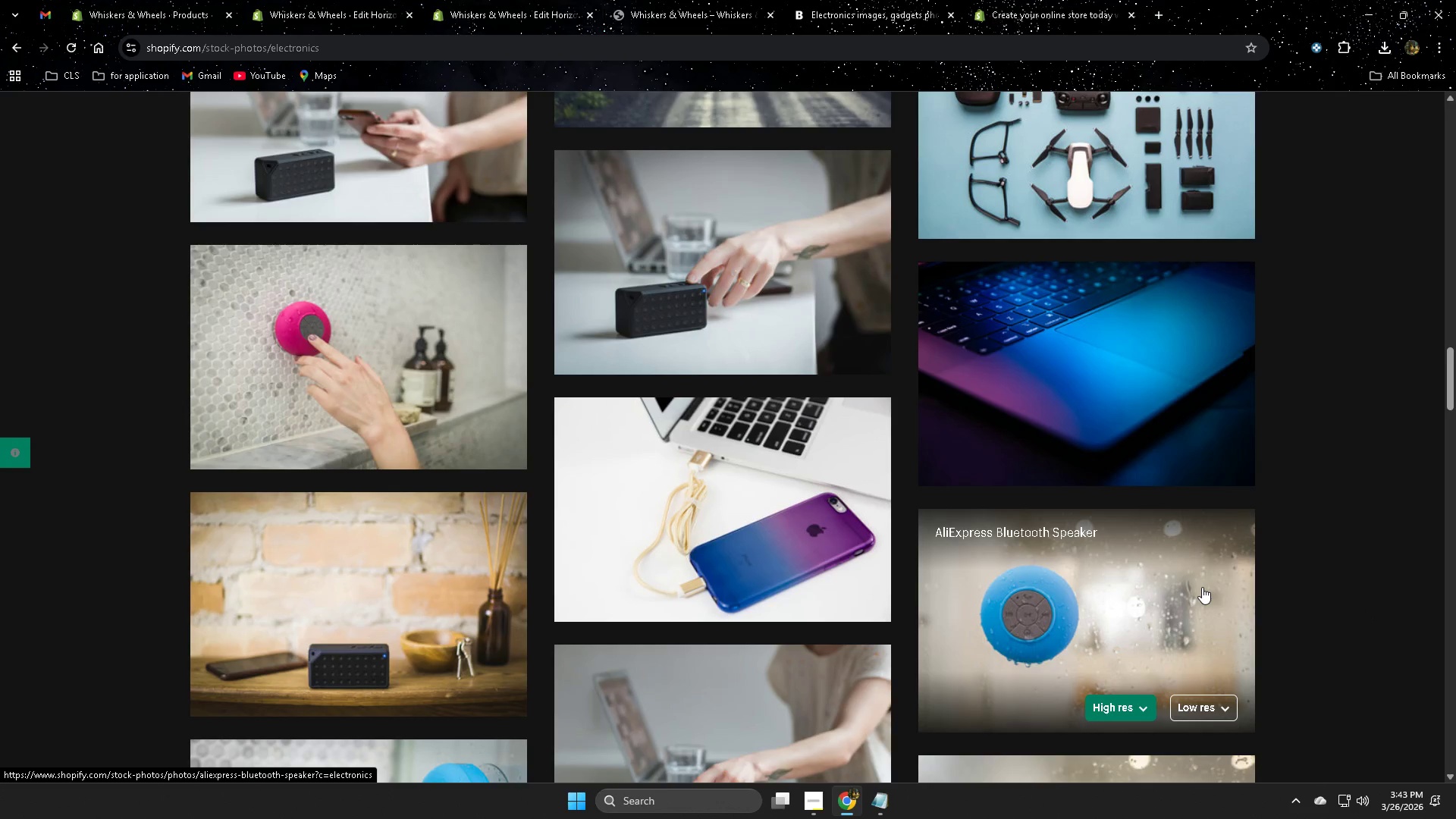 
scroll: coordinate [1104, 513], scroll_direction: up, amount: 1.0
 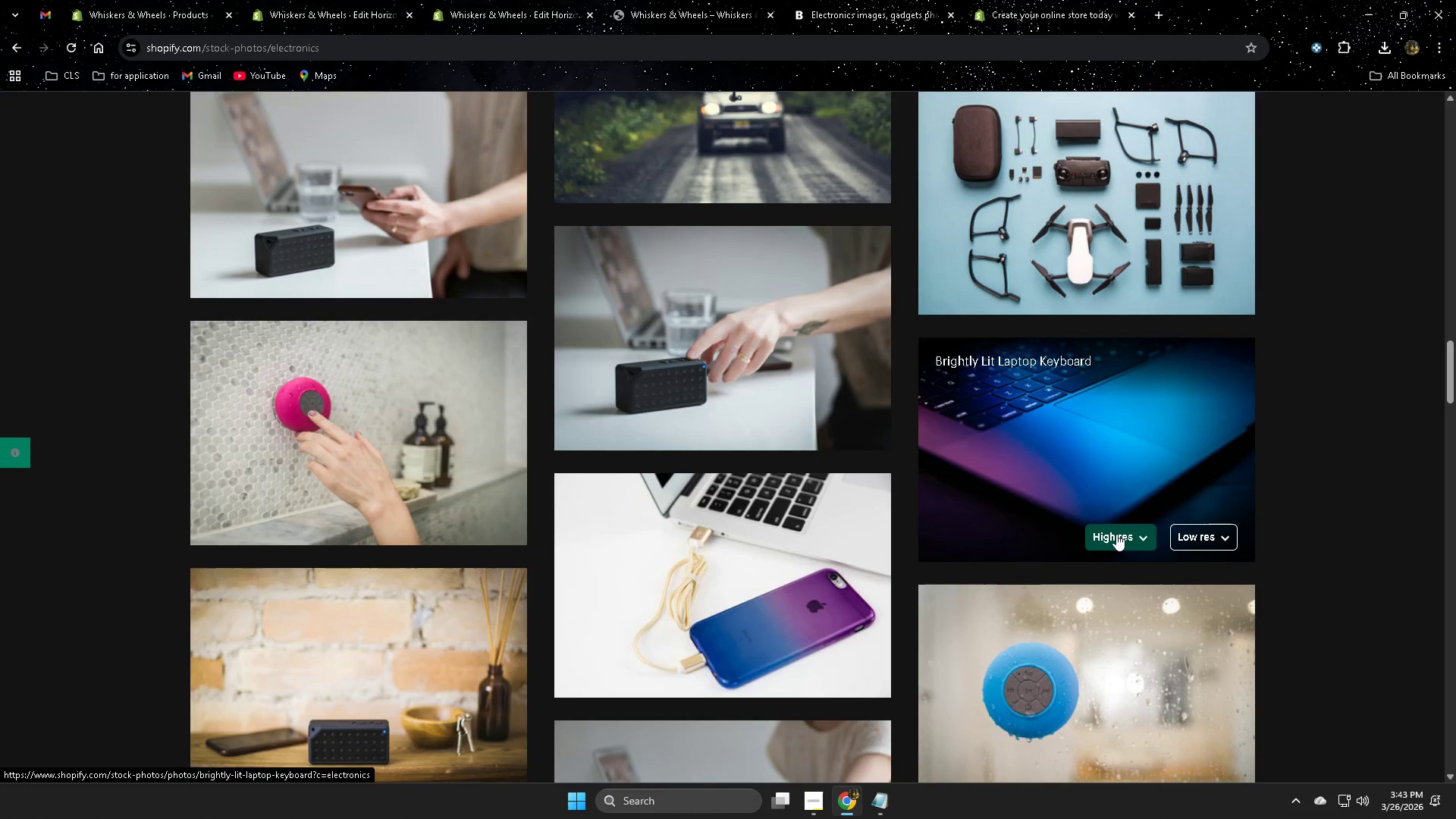 
left_click([1116, 535])
 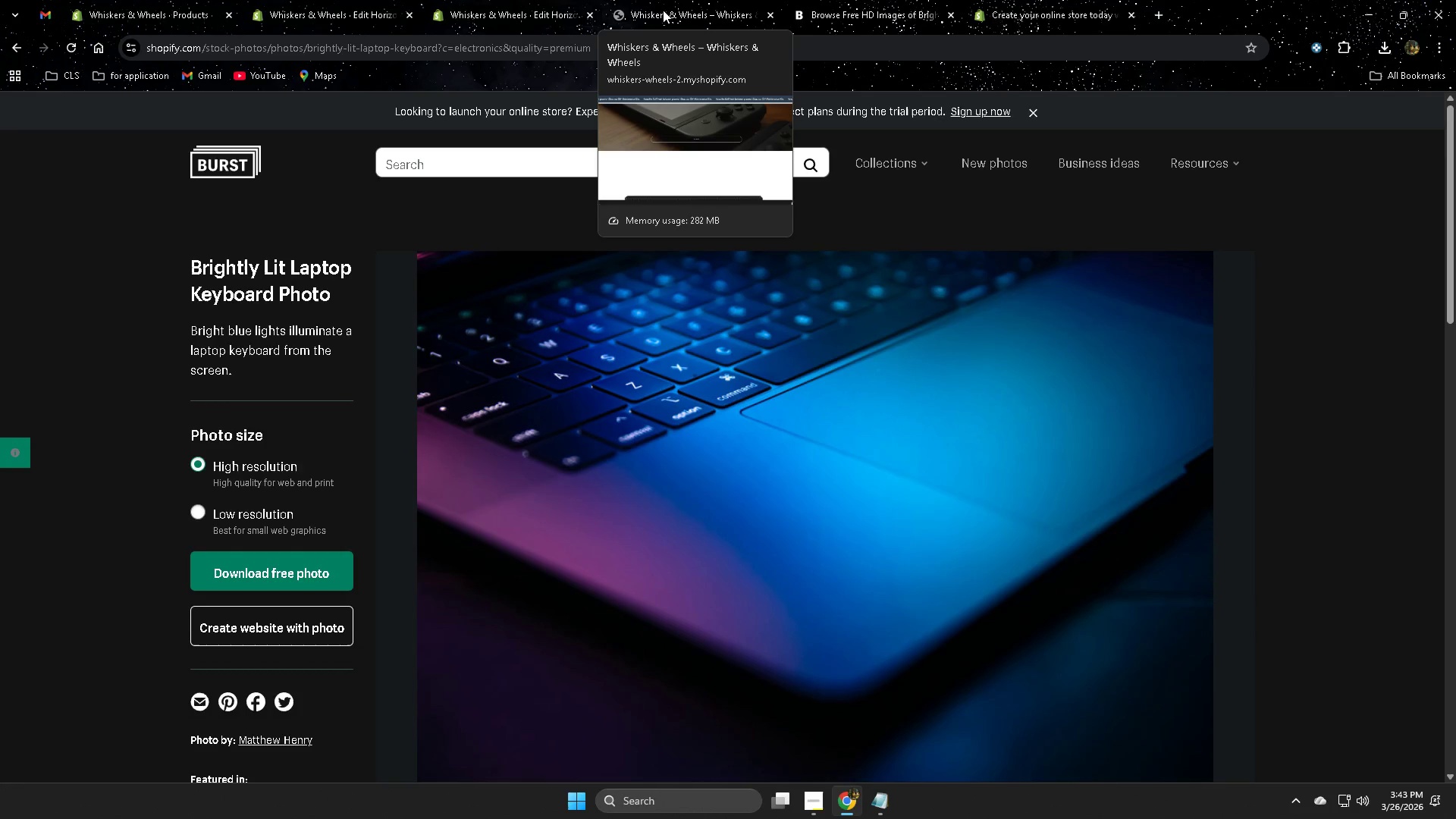 
left_click([663, 10])
 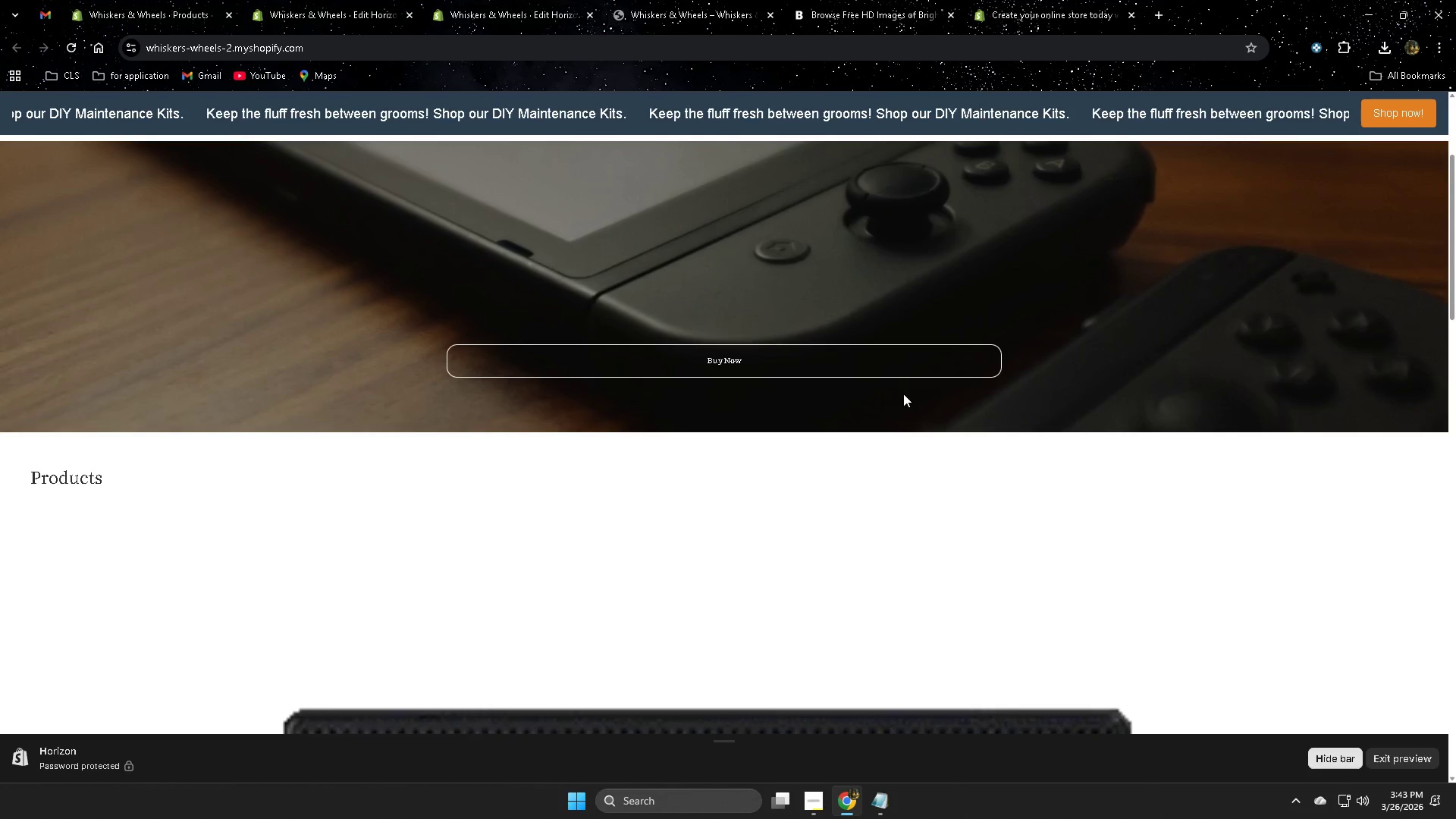 
scroll: coordinate [905, 387], scroll_direction: up, amount: 5.0
 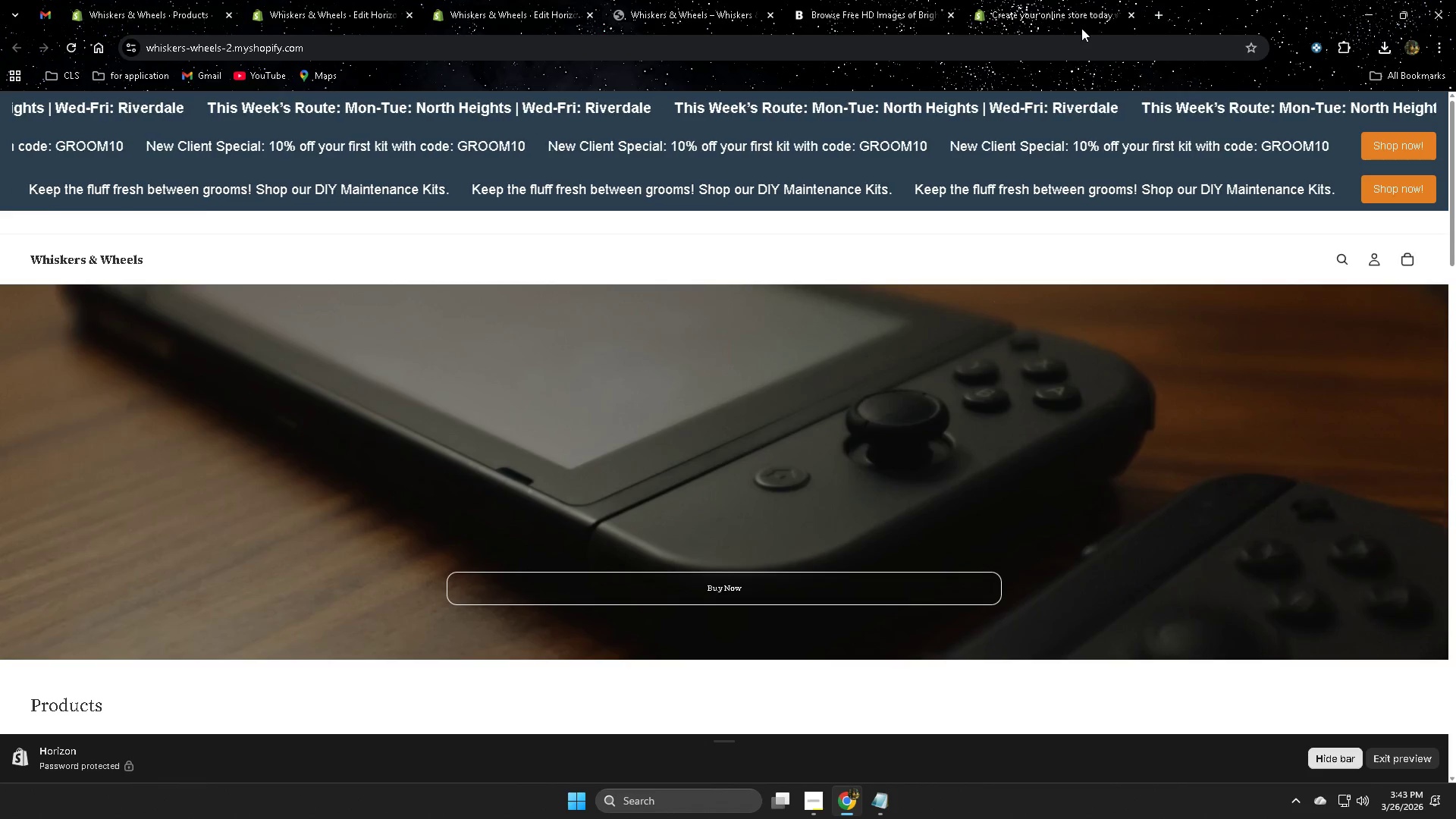 
mouse_move([1172, 4])
 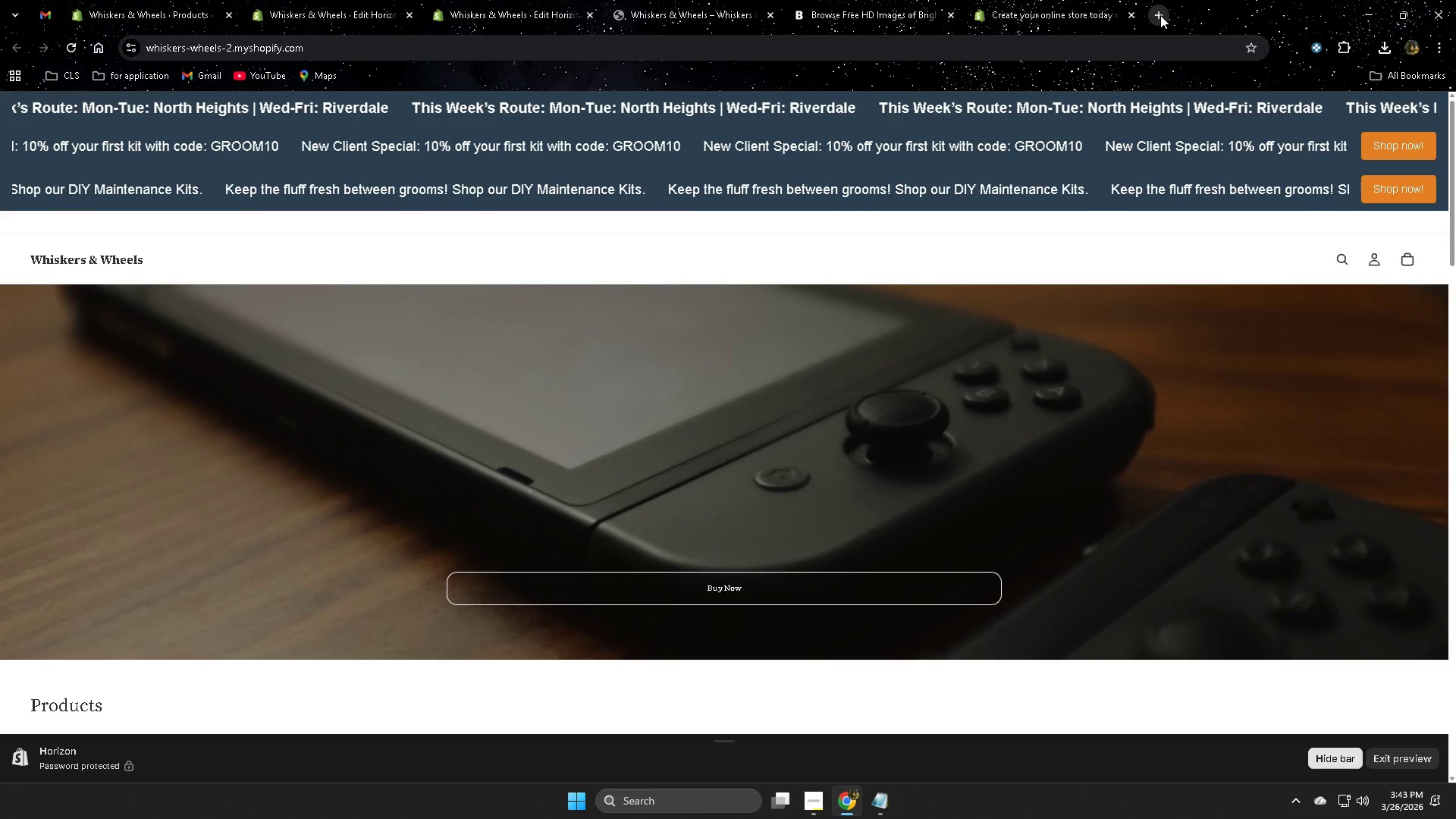 
left_click([1160, 15])
 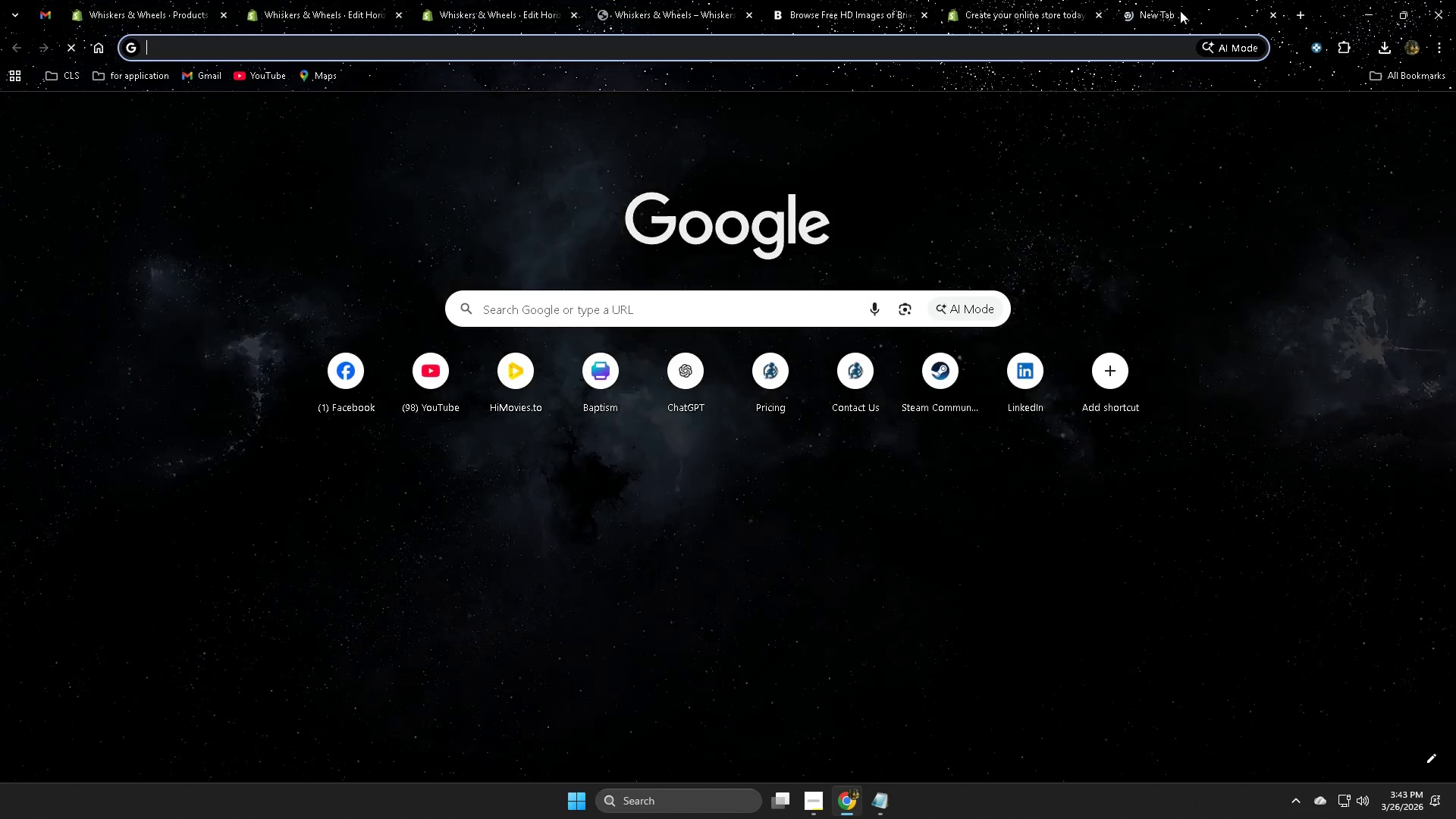 
type(ca)
 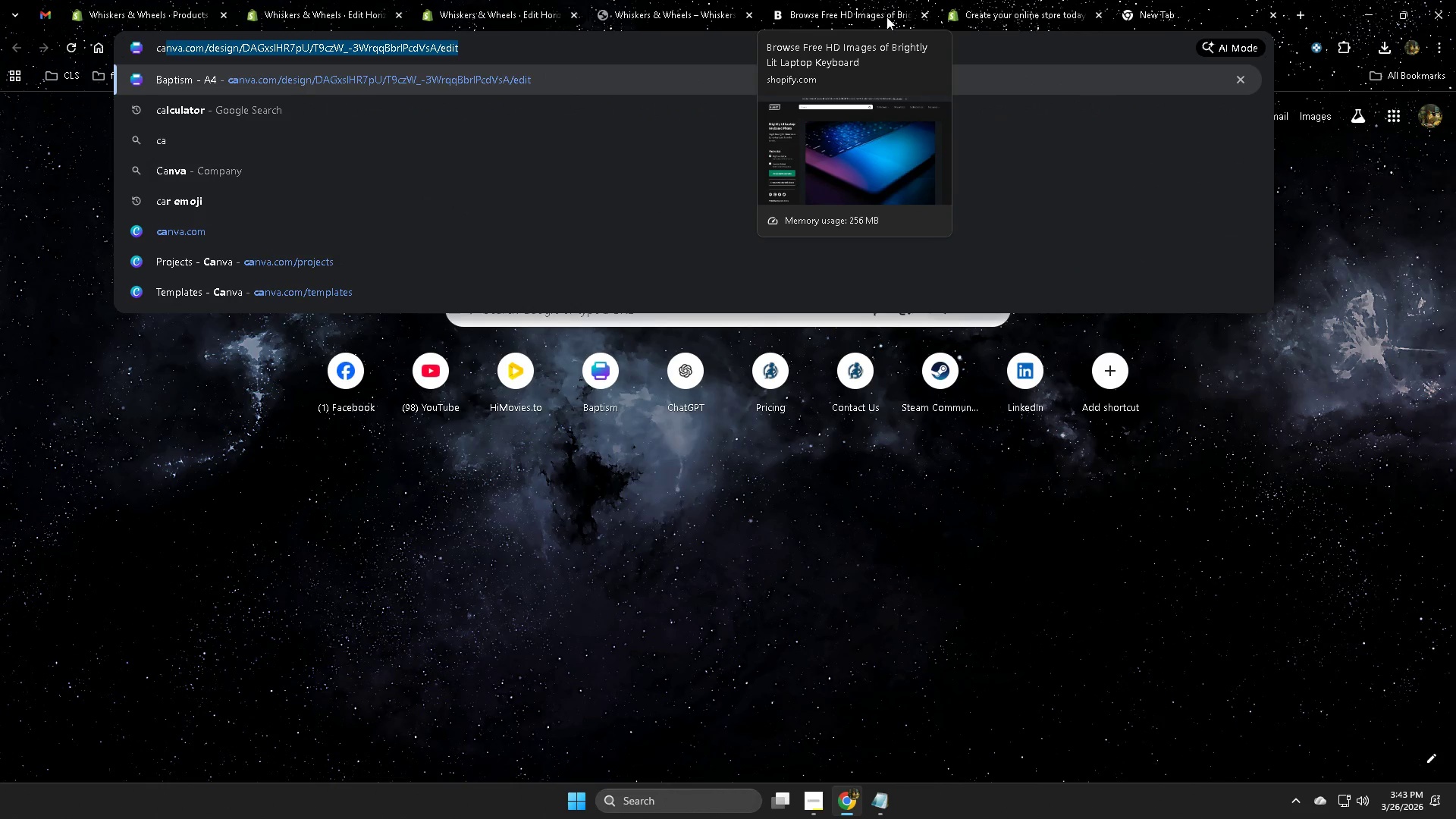 
key(Enter)
 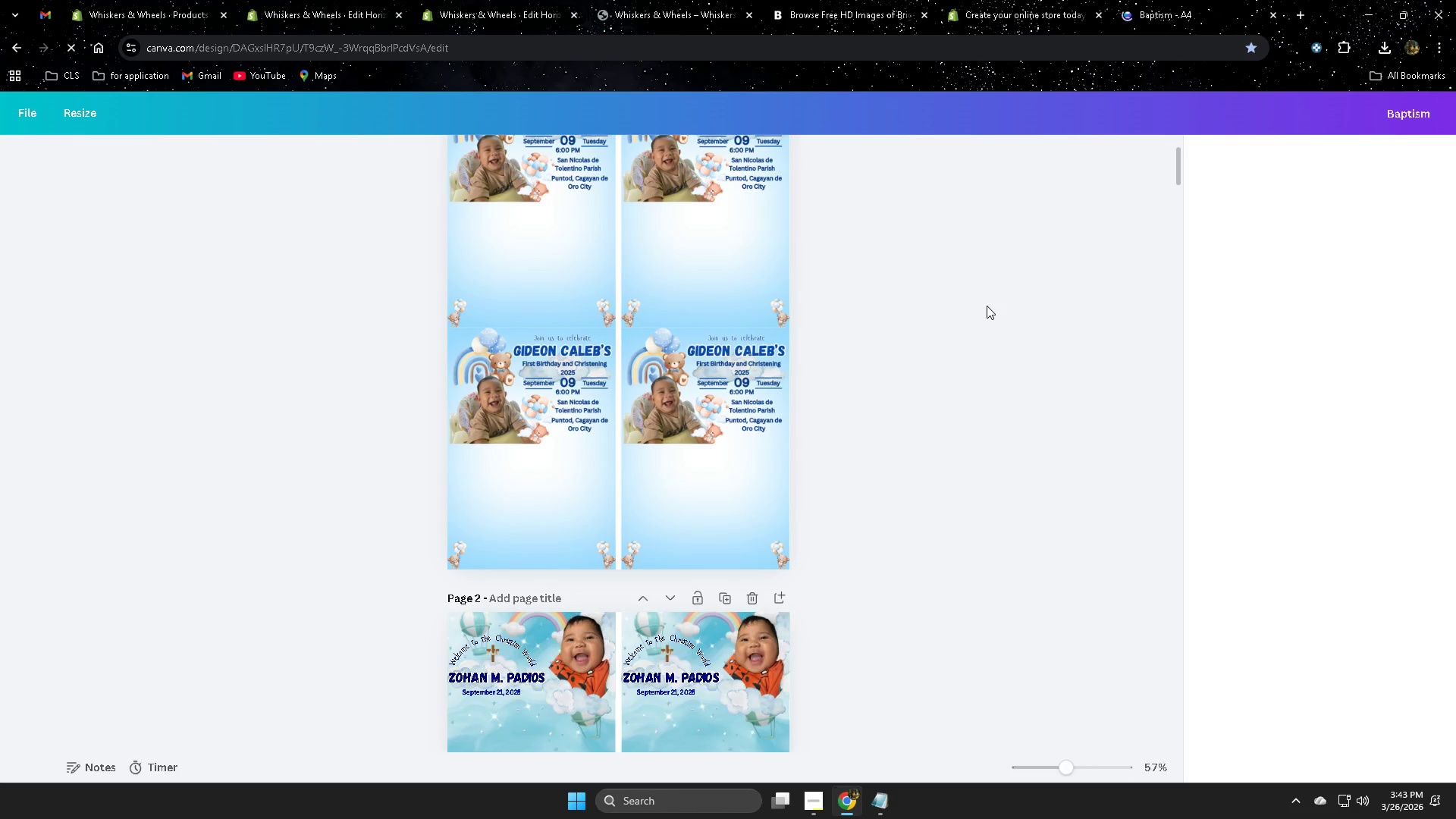 
mouse_move([58, 181])
 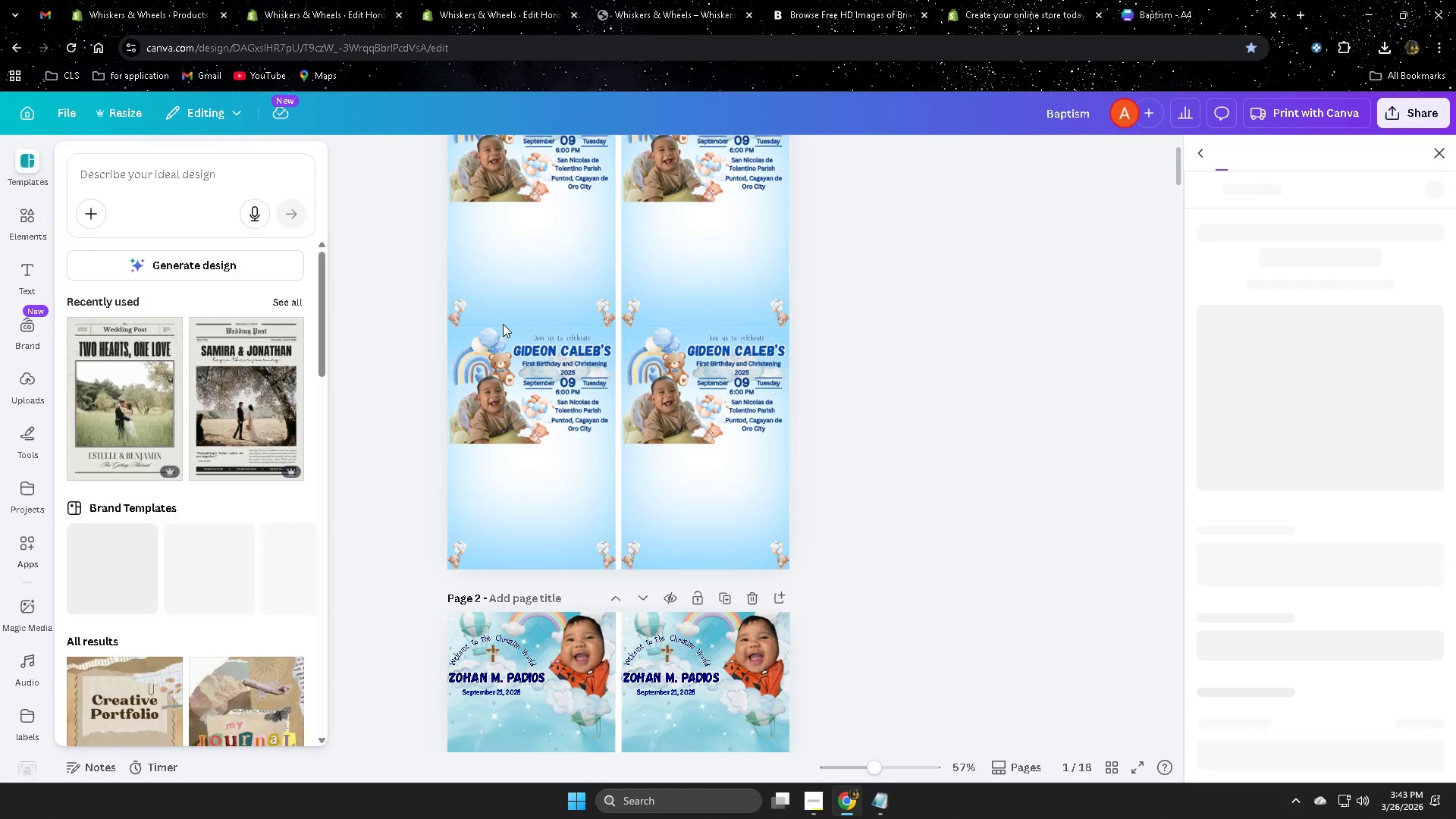 
scroll: coordinate [792, 412], scroll_direction: none, amount: 0.0
 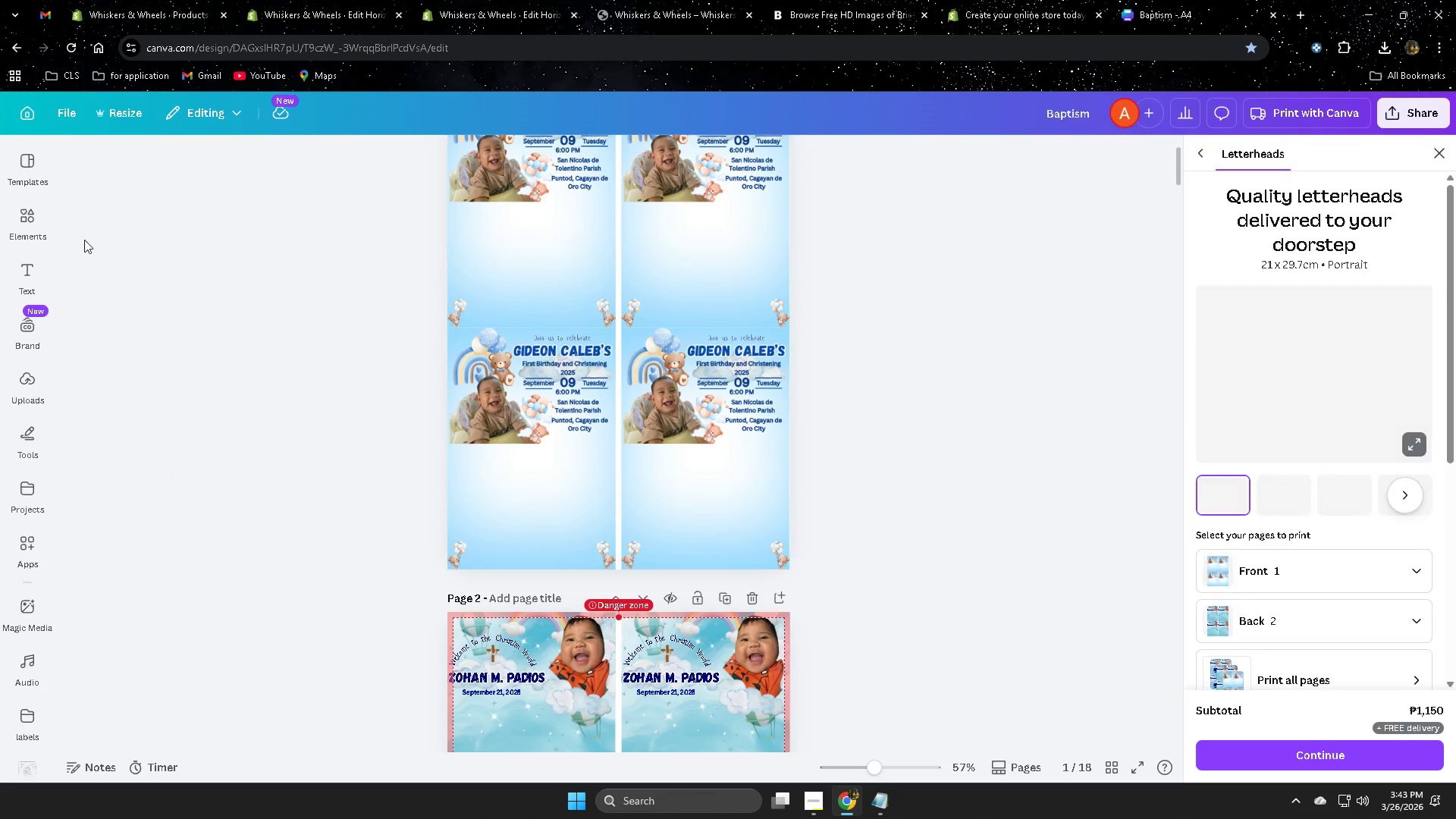 
scroll: coordinate [194, 275], scroll_direction: up, amount: 4.0
 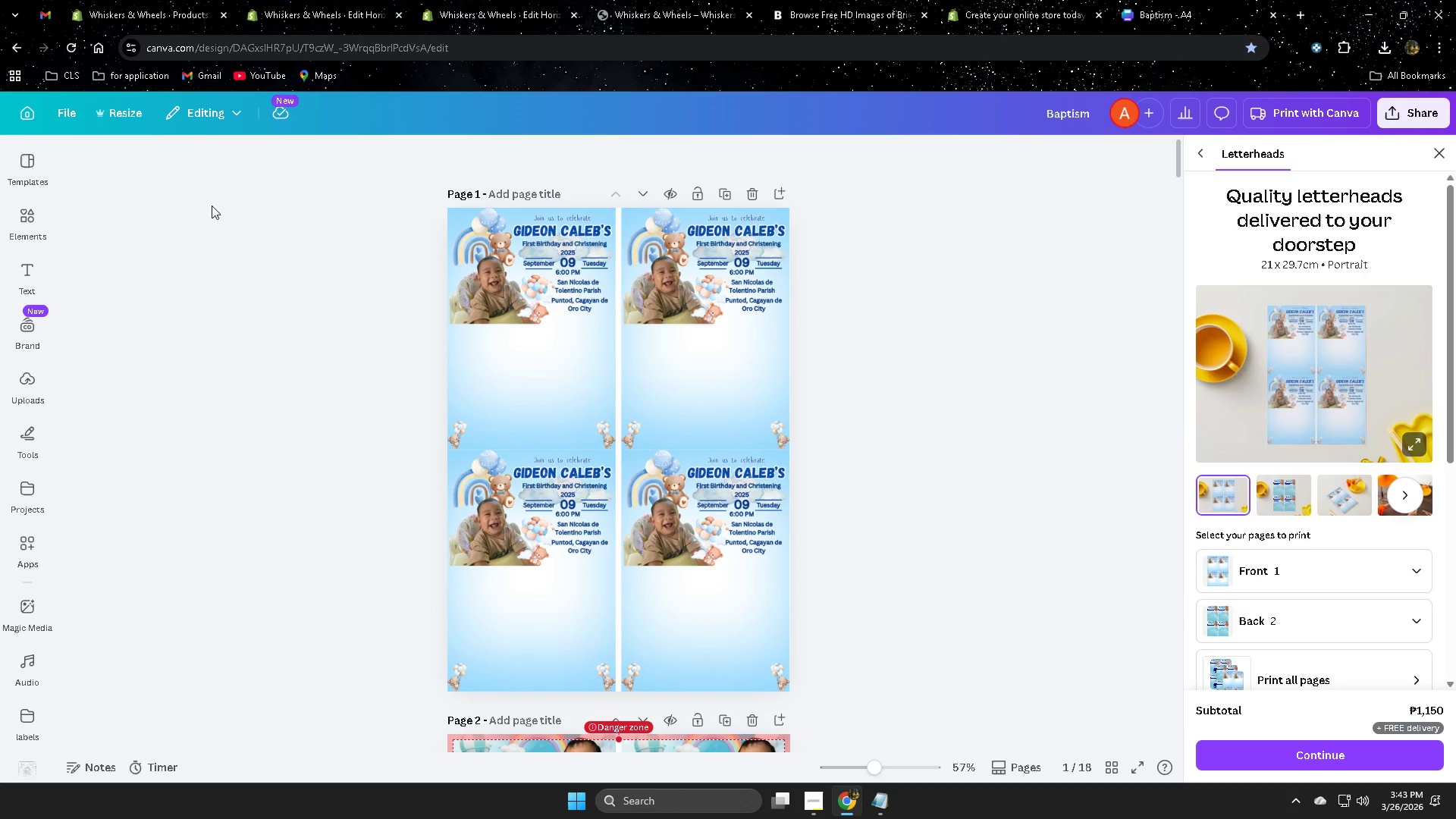 
mouse_move([35, 151])
 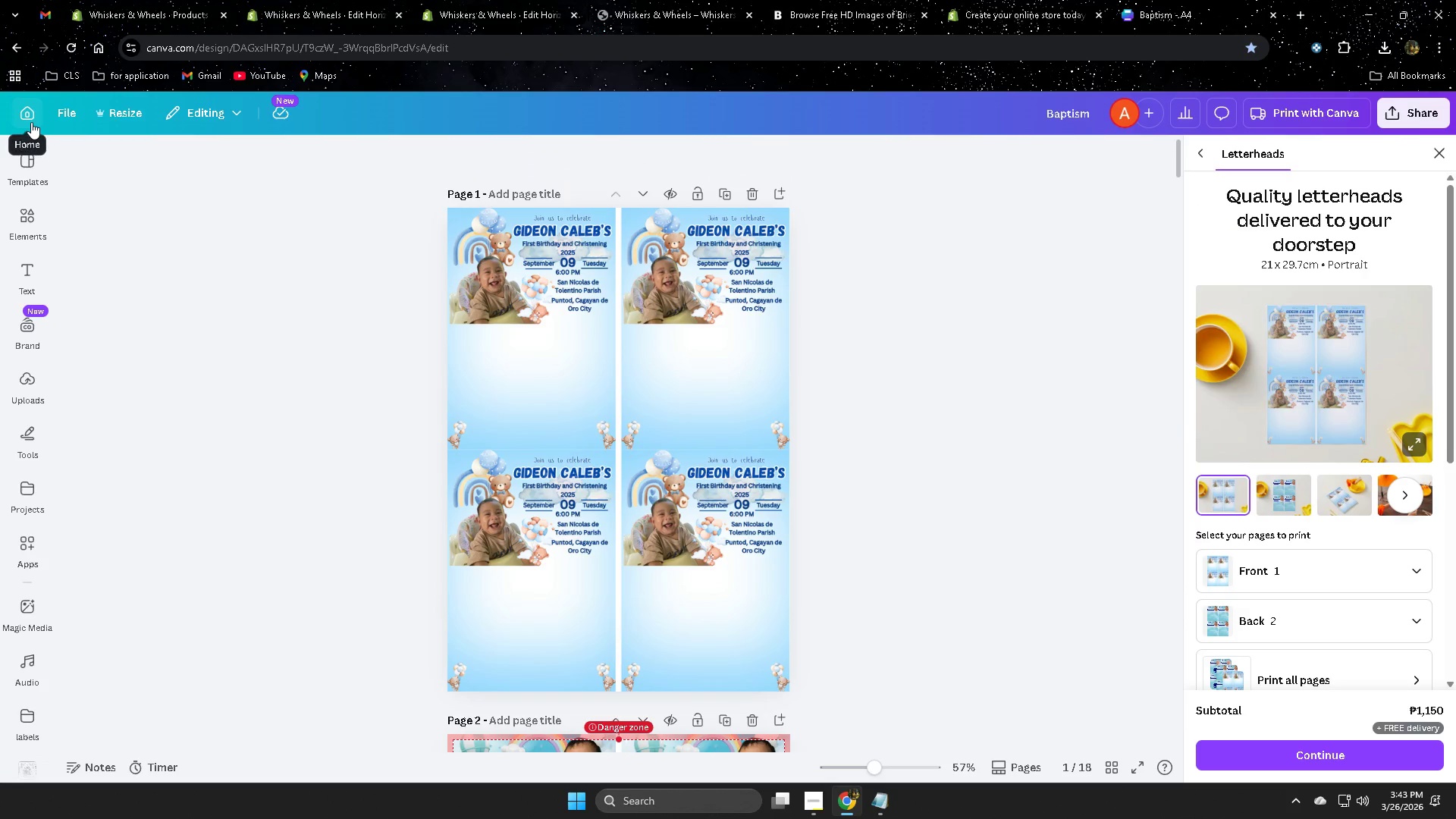 
left_click([17, 107])
 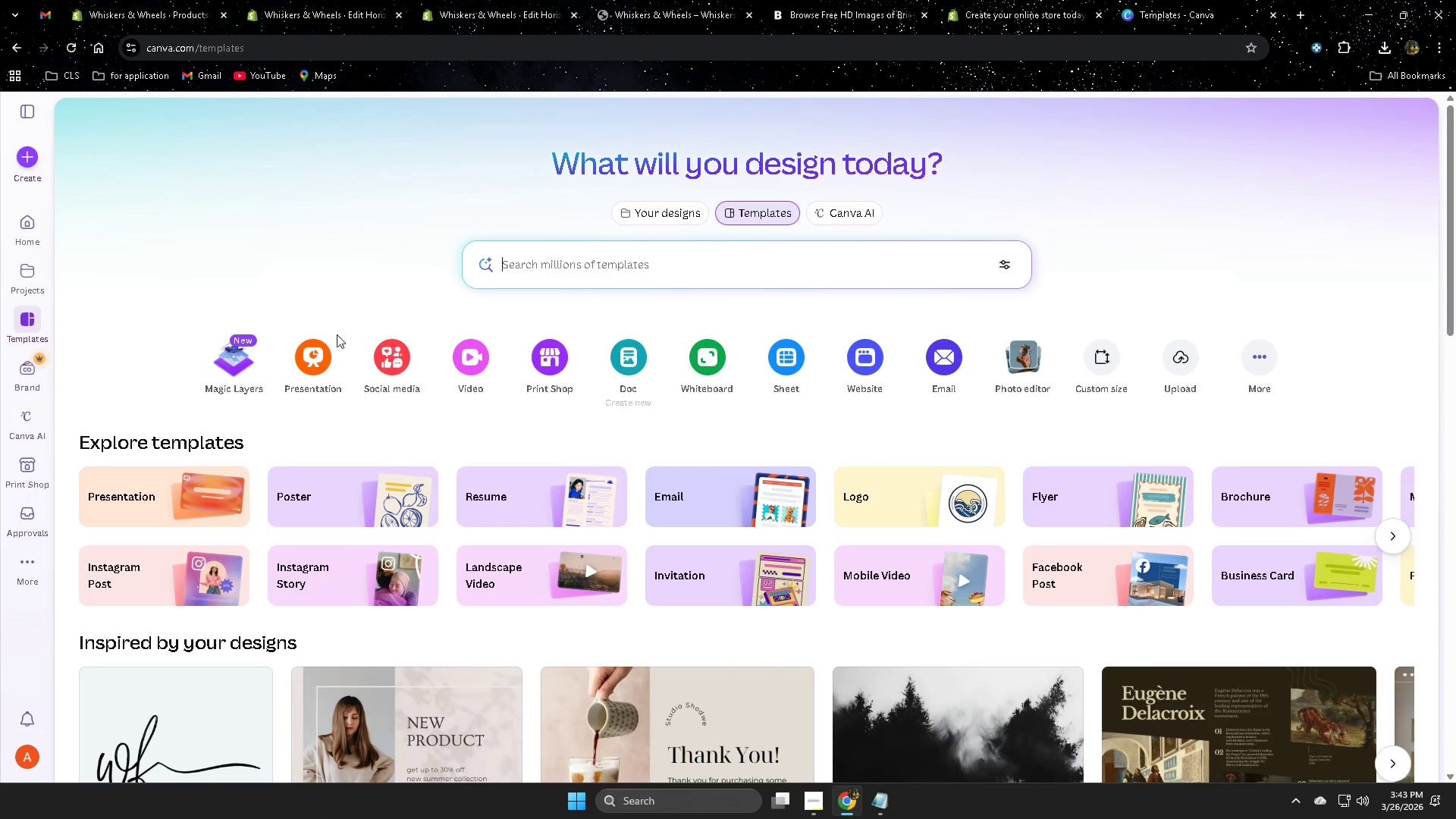 
left_click([611, 267])
 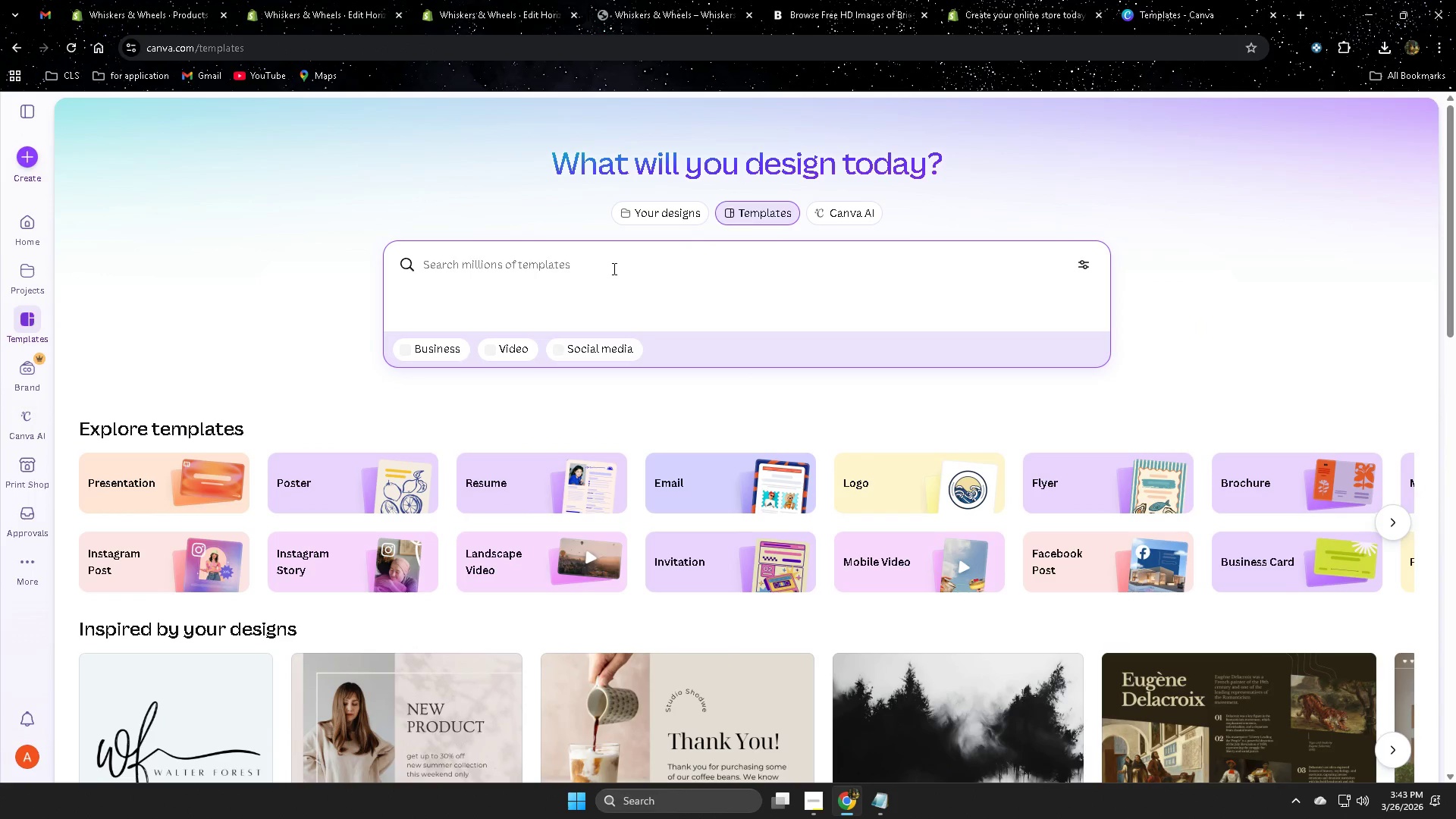 
type(logo)
 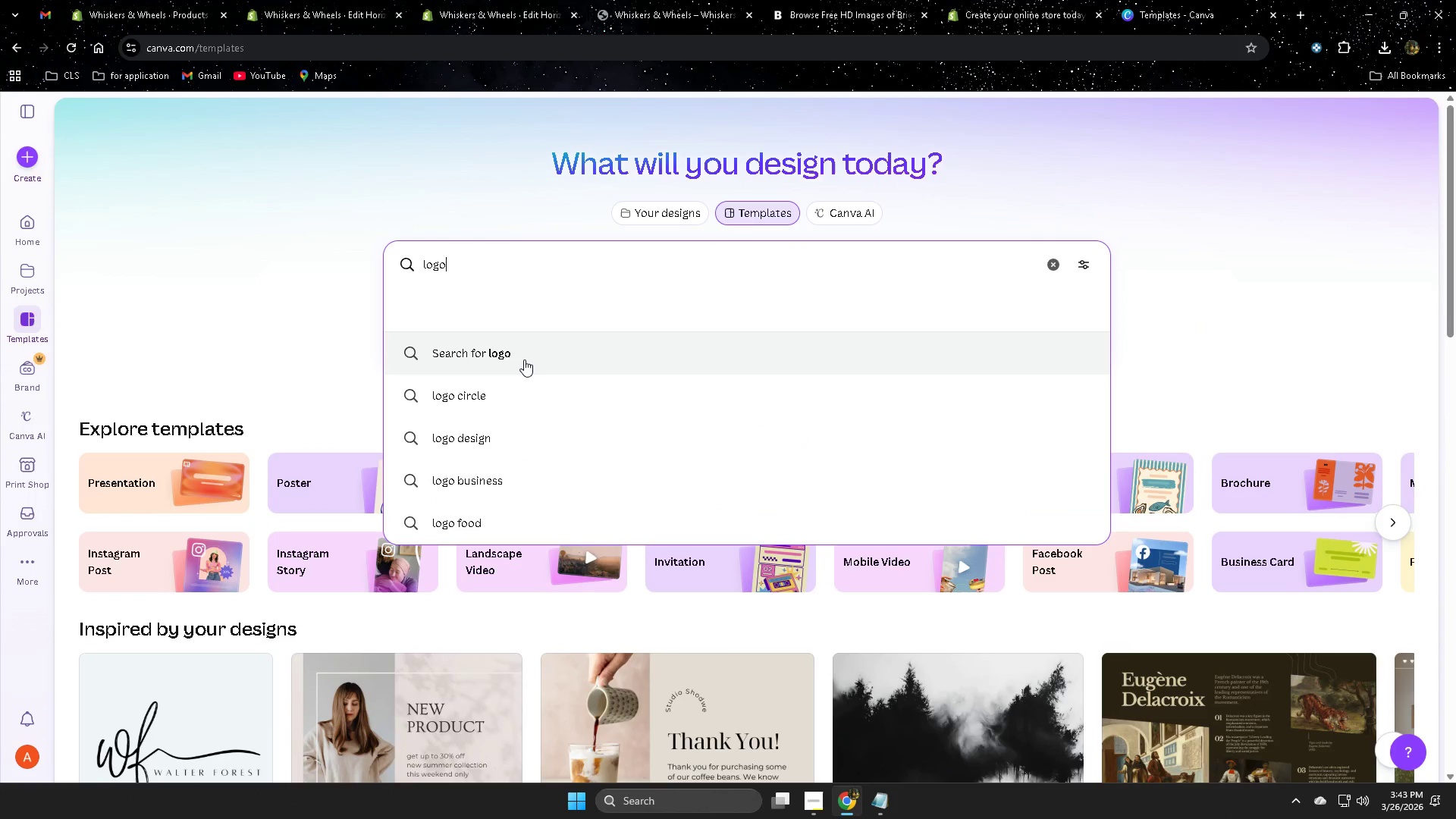 
left_click([524, 359])
 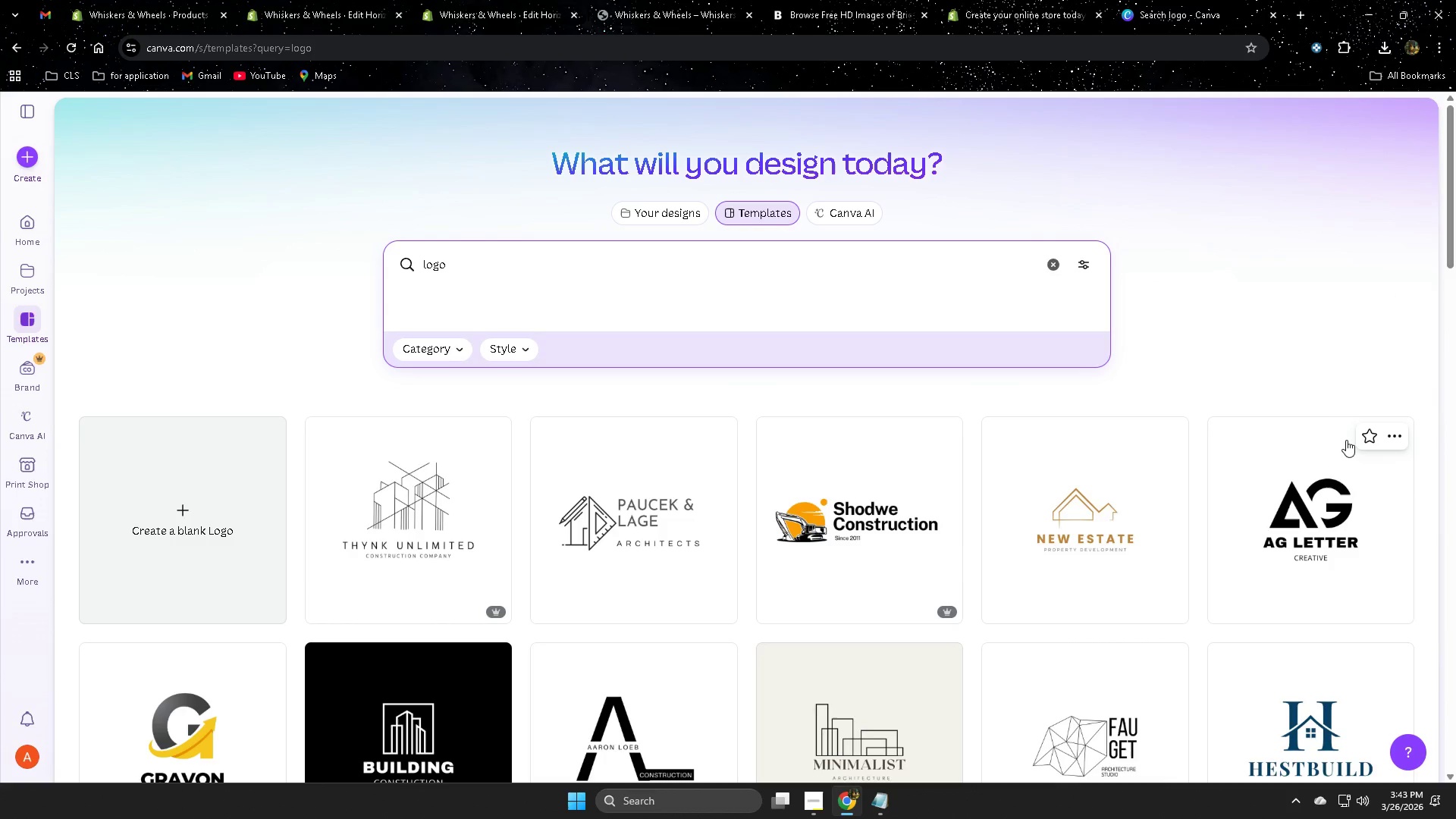 
scroll: coordinate [984, 474], scroll_direction: down, amount: 8.0
 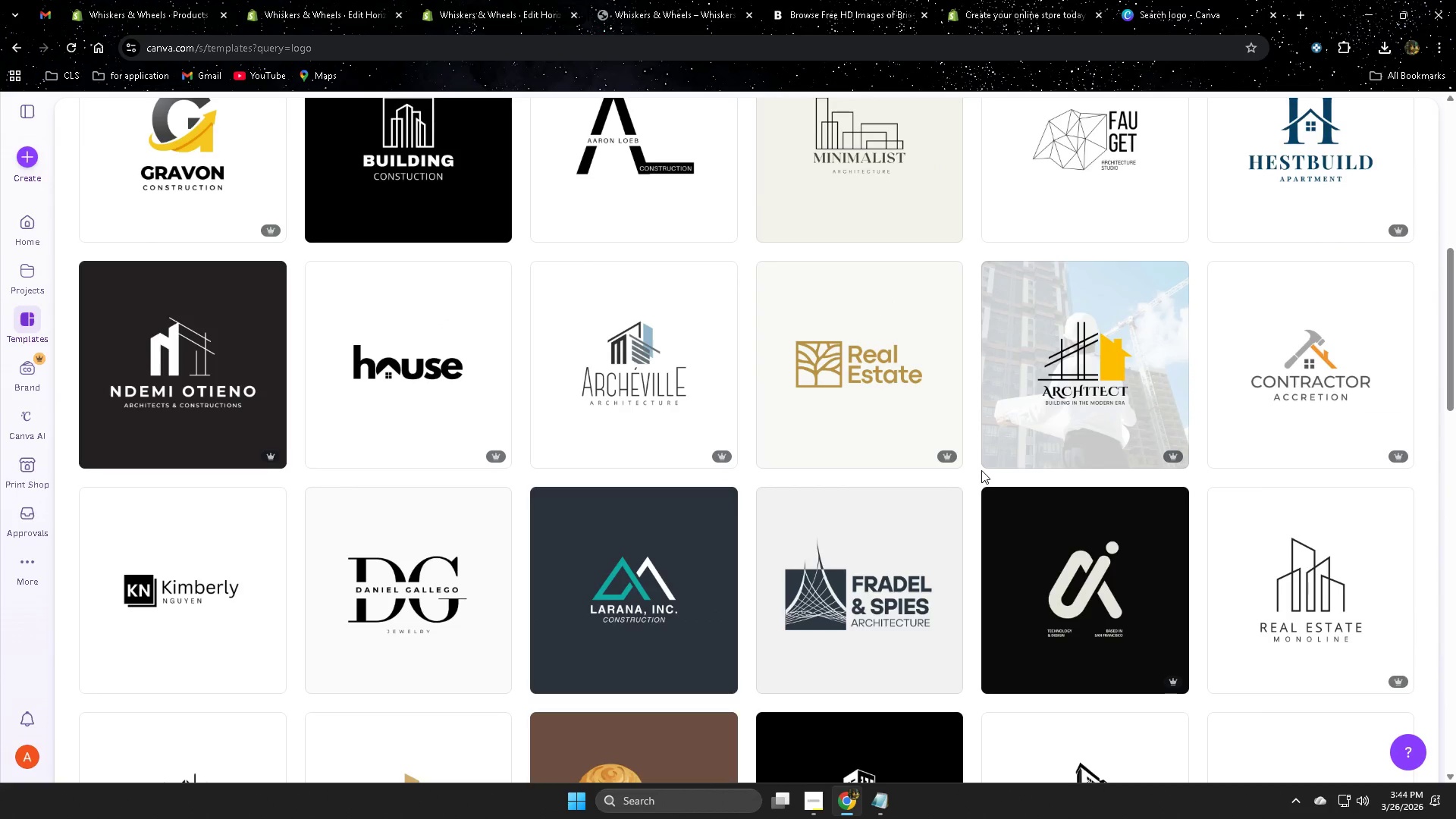 
scroll: coordinate [954, 464], scroll_direction: up, amount: 7.0
 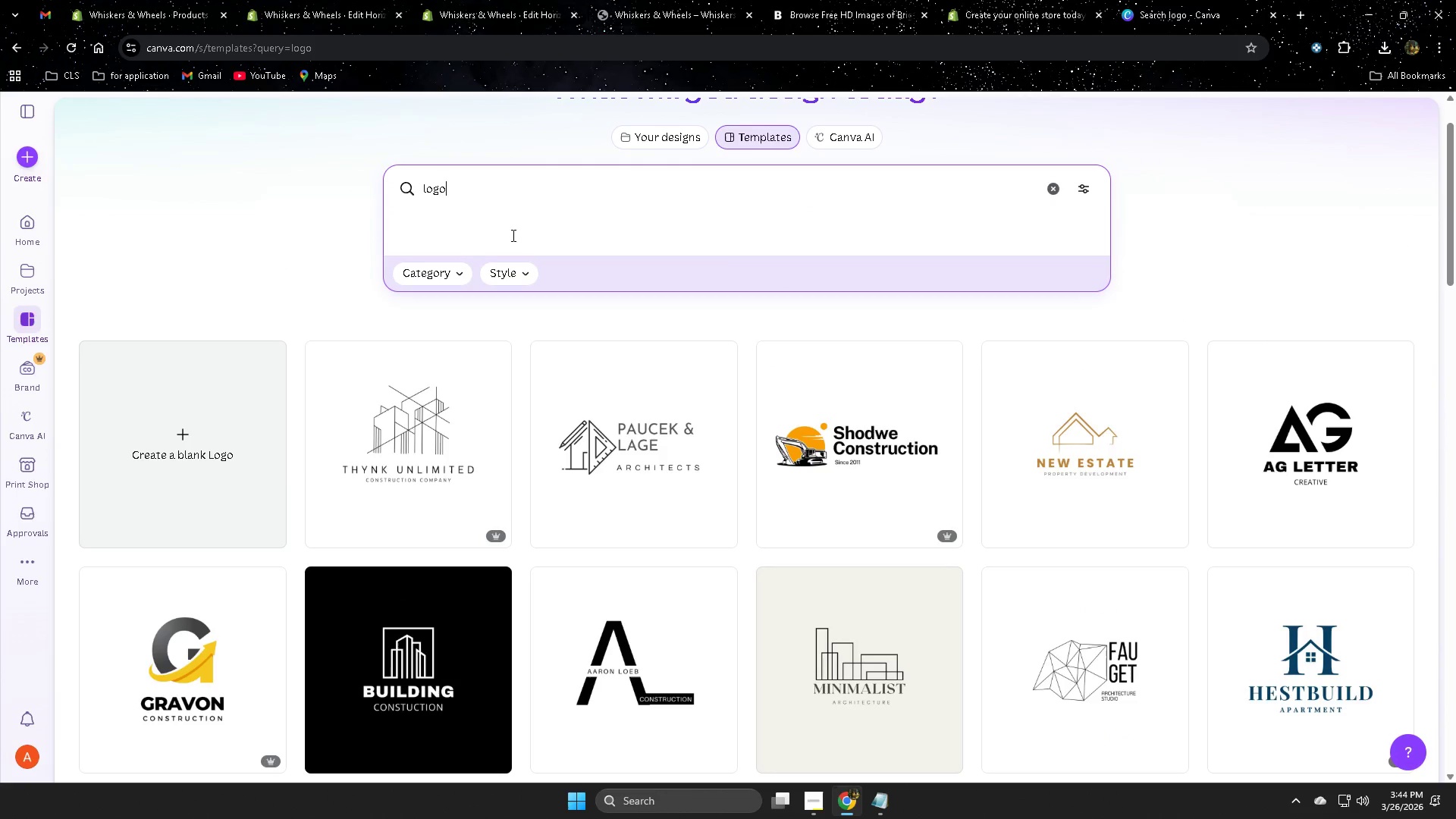 
left_click([513, 193])
 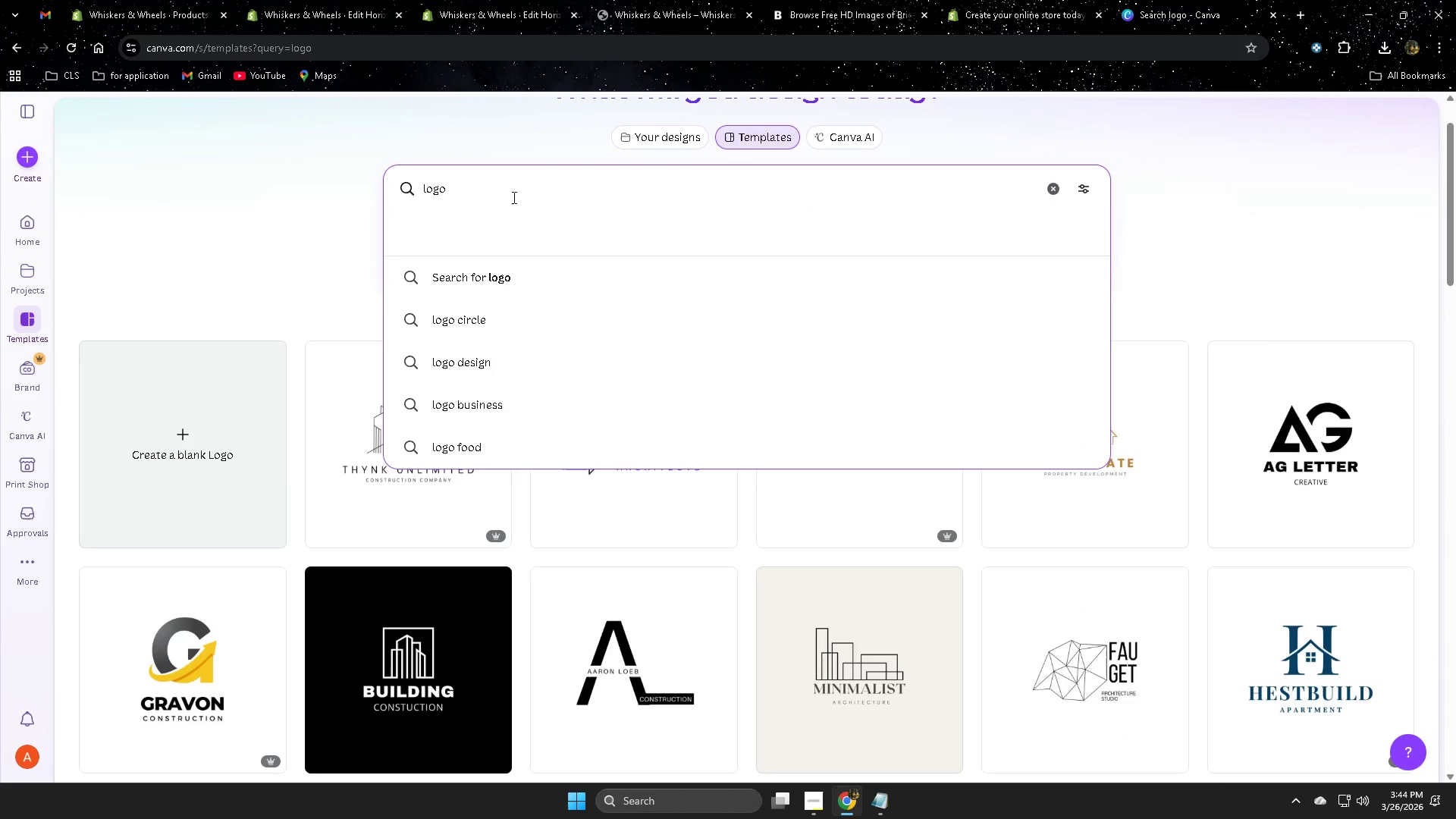 
key(Backspace)
key(Backspace)
key(Backspace)
key(Backspace)
key(Backspace)
type(gaming logo)
 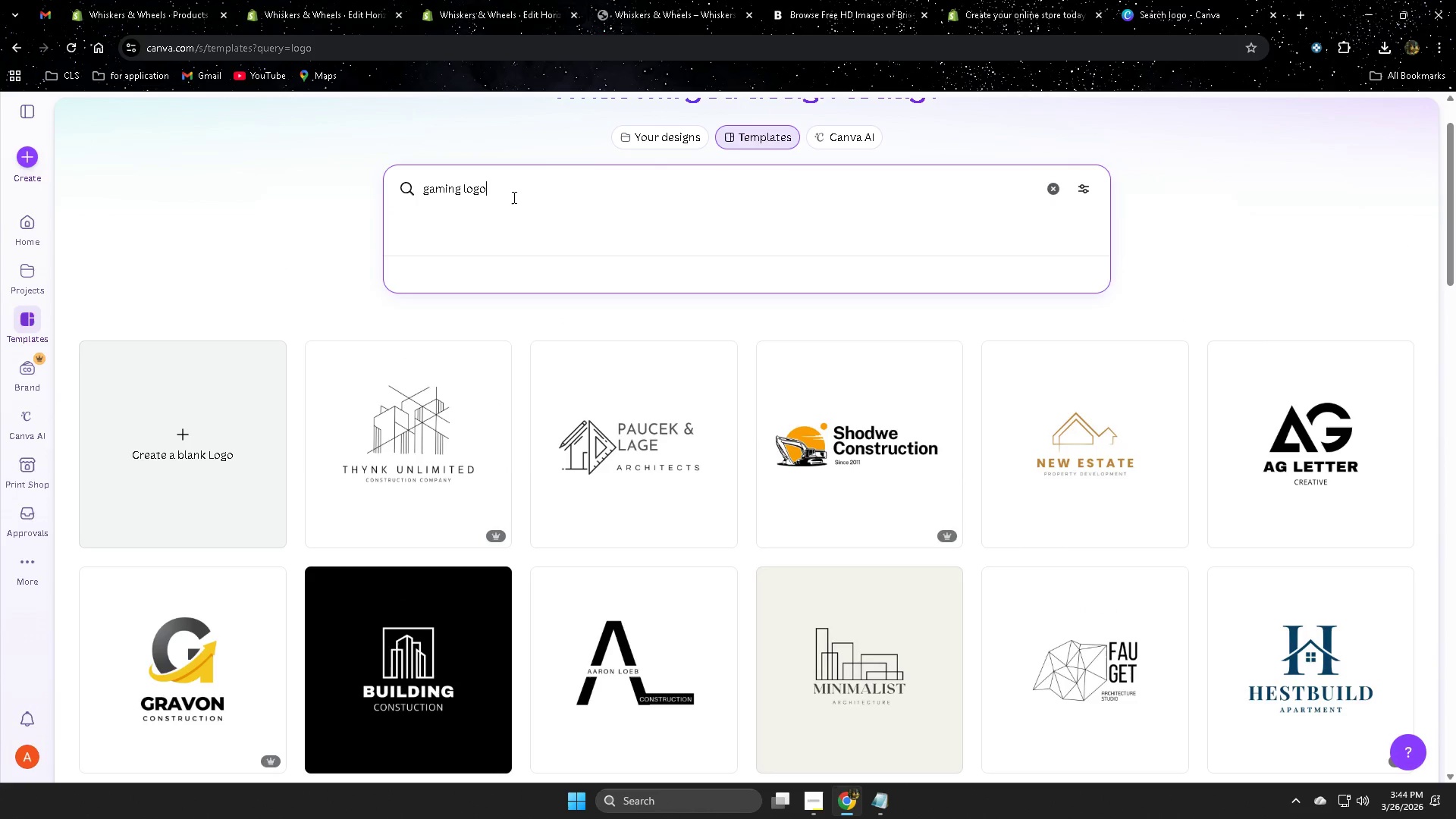 
key(Enter)
 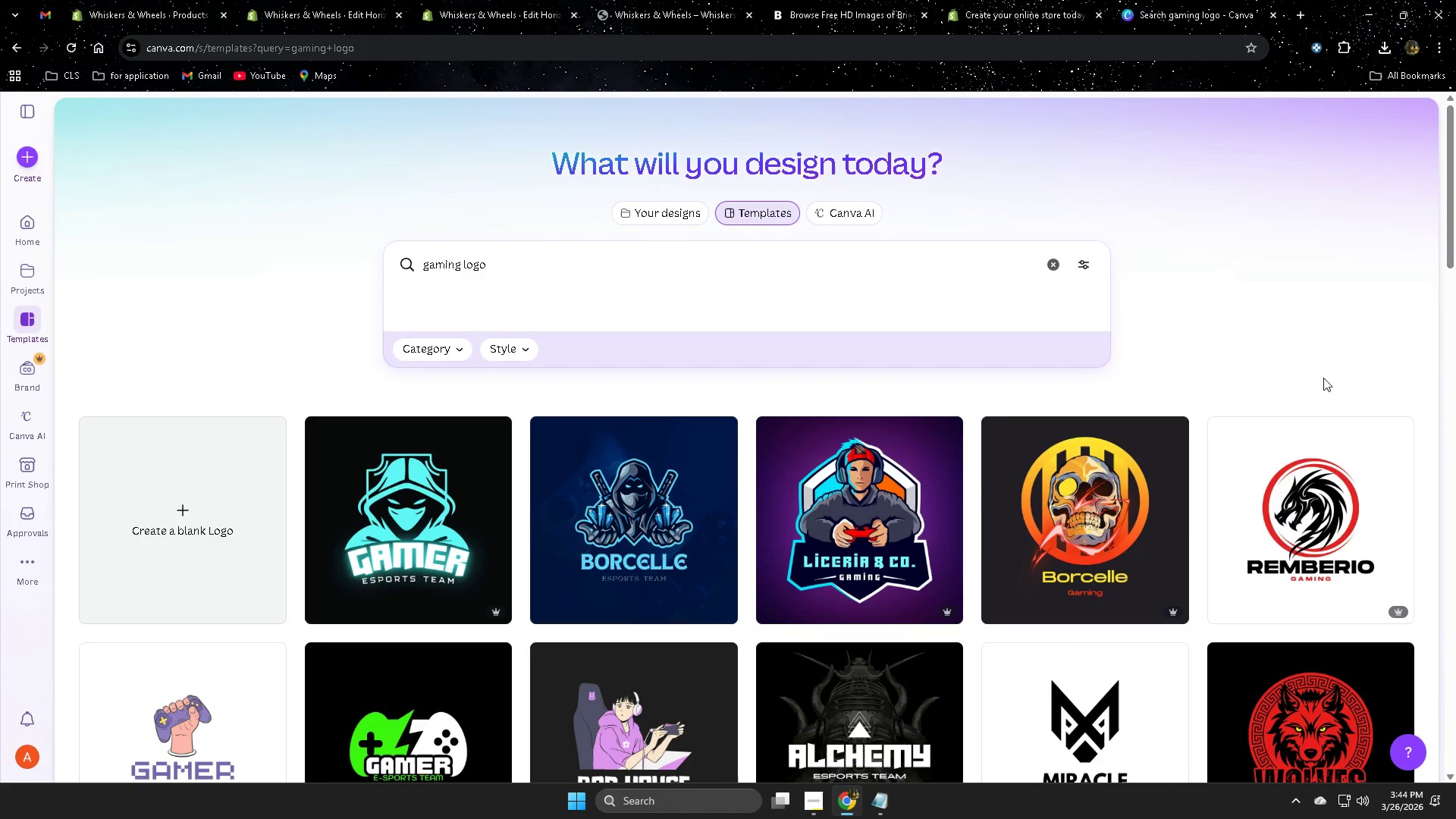 
left_click([855, 510])
 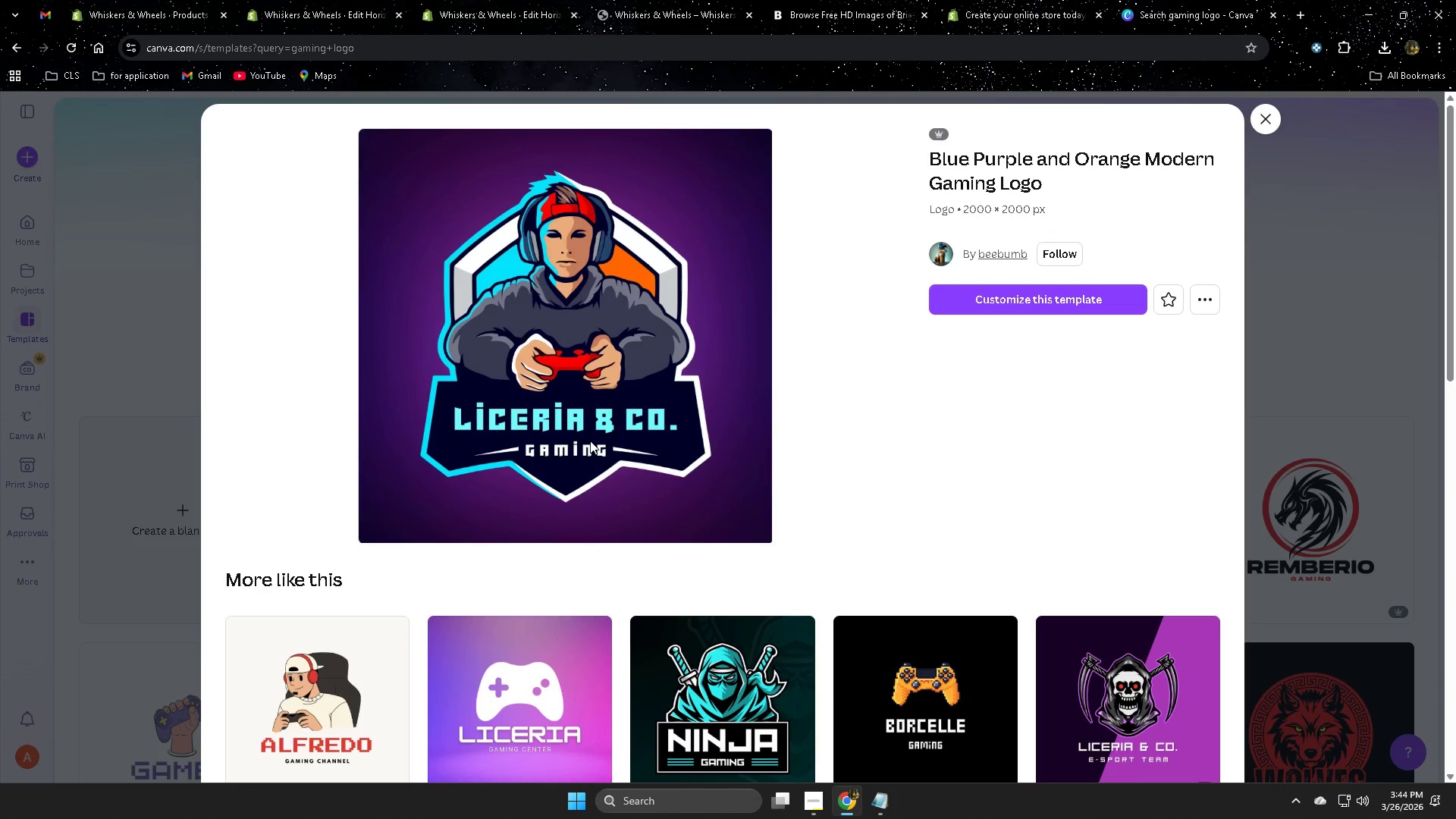 
left_click([1045, 305])
 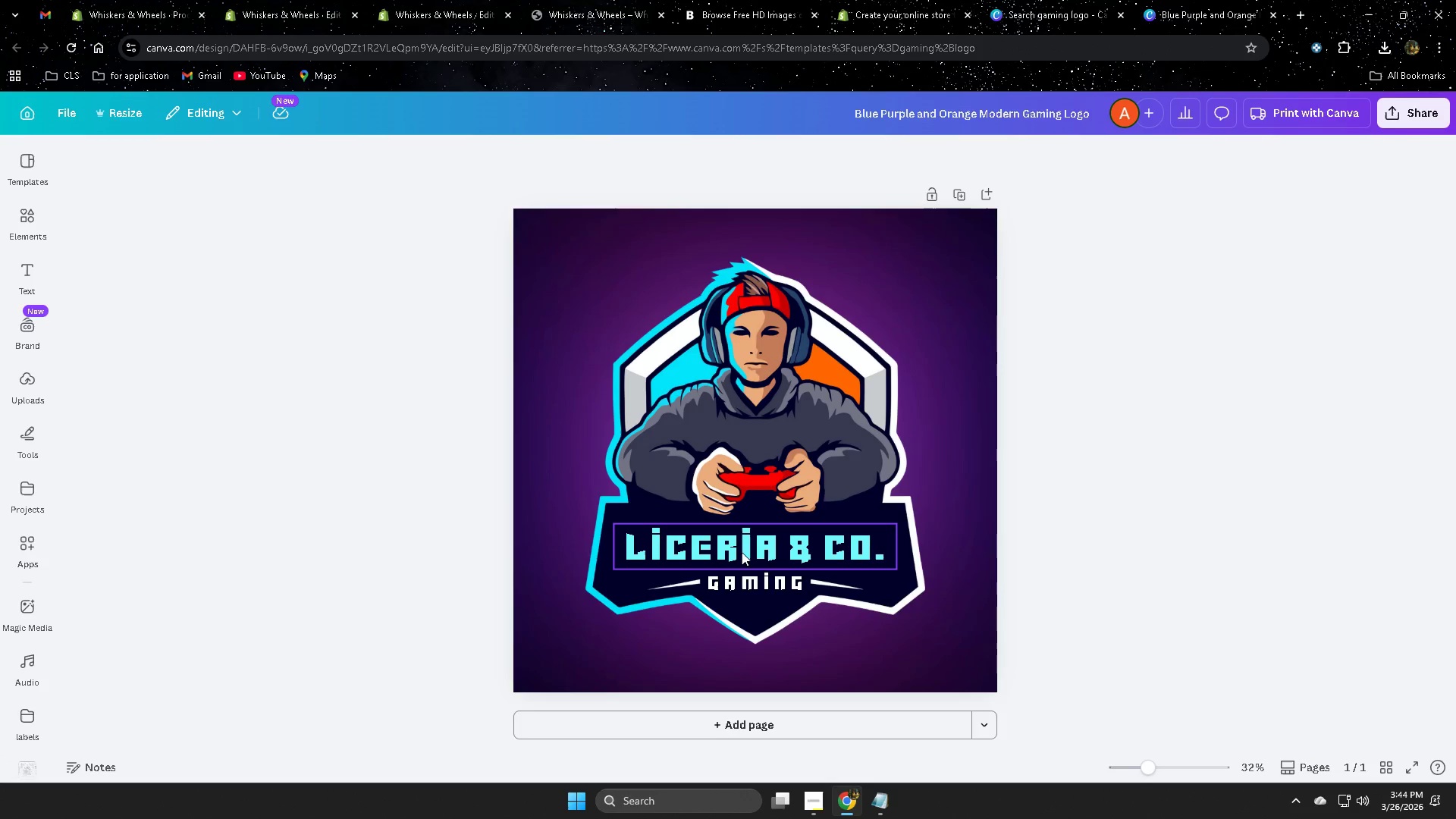 
wait(5.97)
 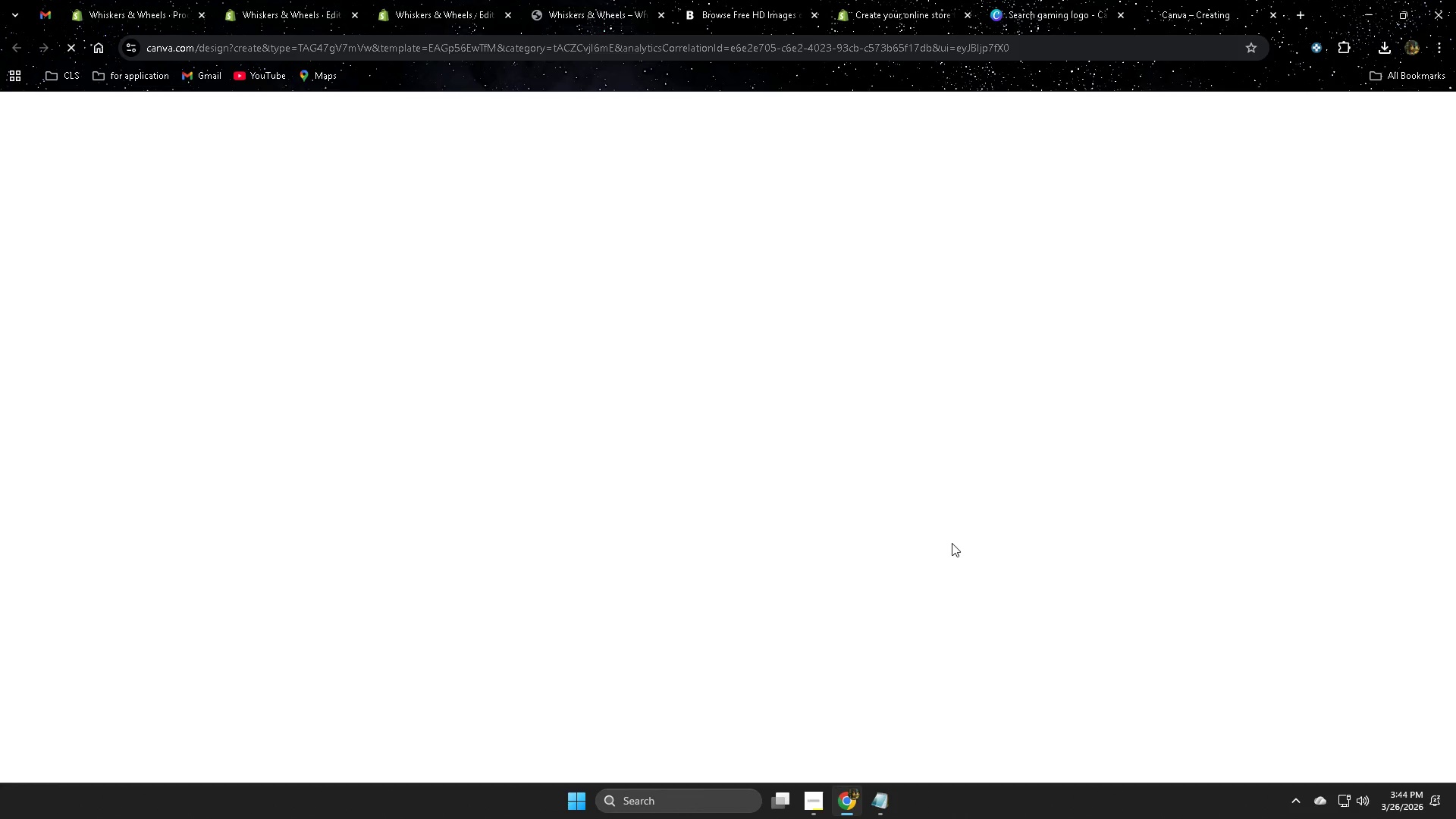 
left_click([742, 552])
 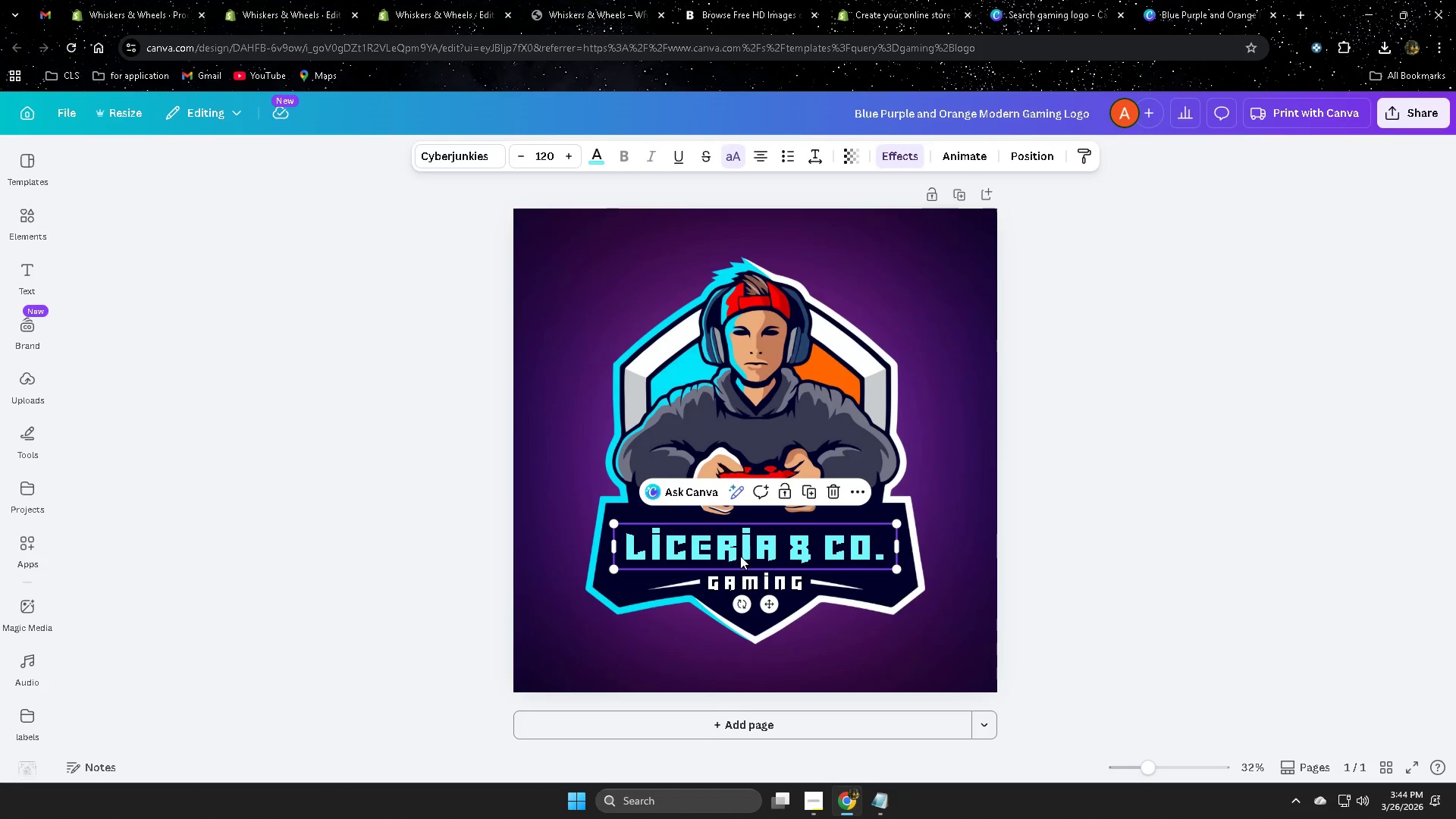 
key(Backspace)
 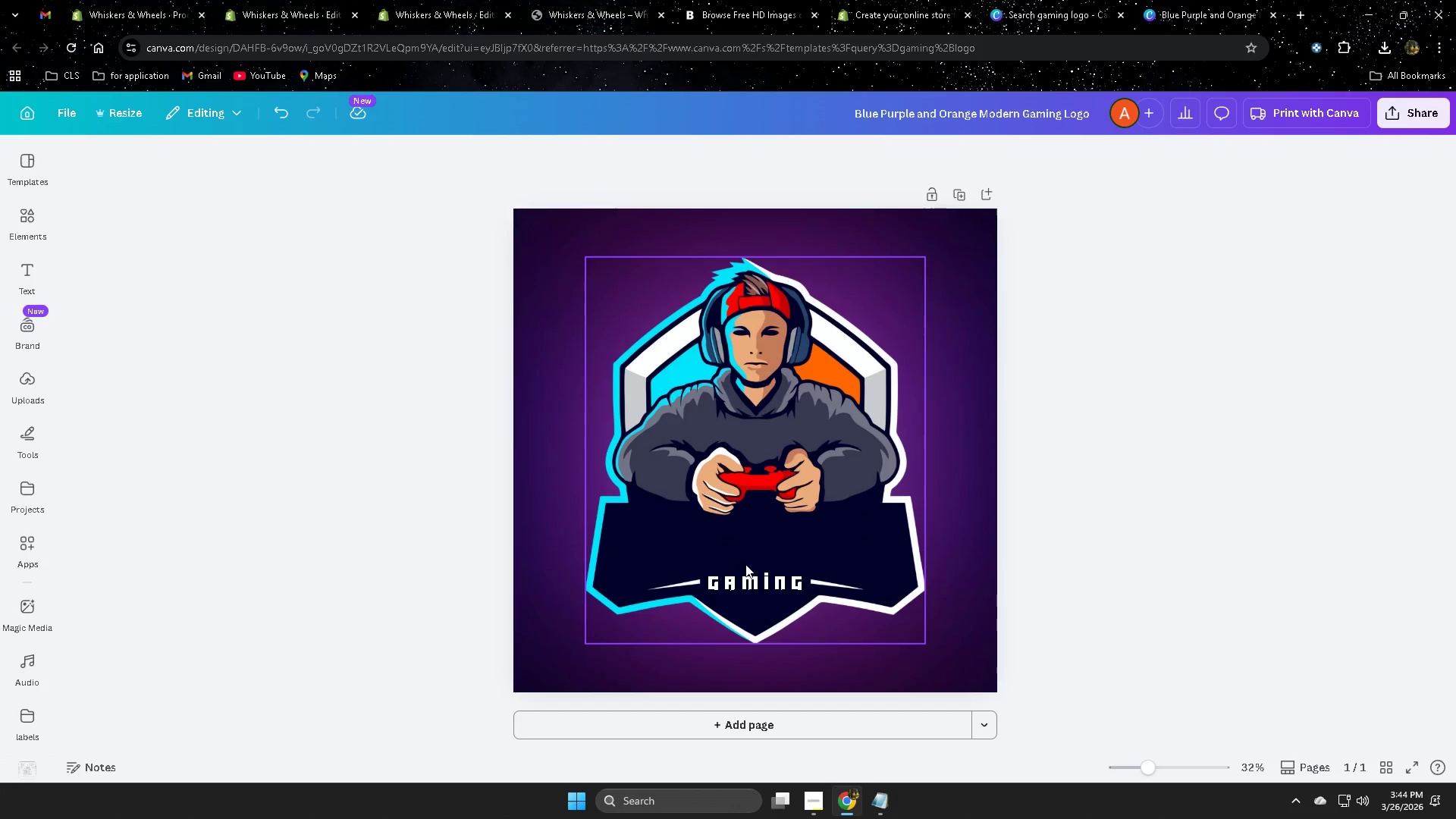 
left_click([808, 799])